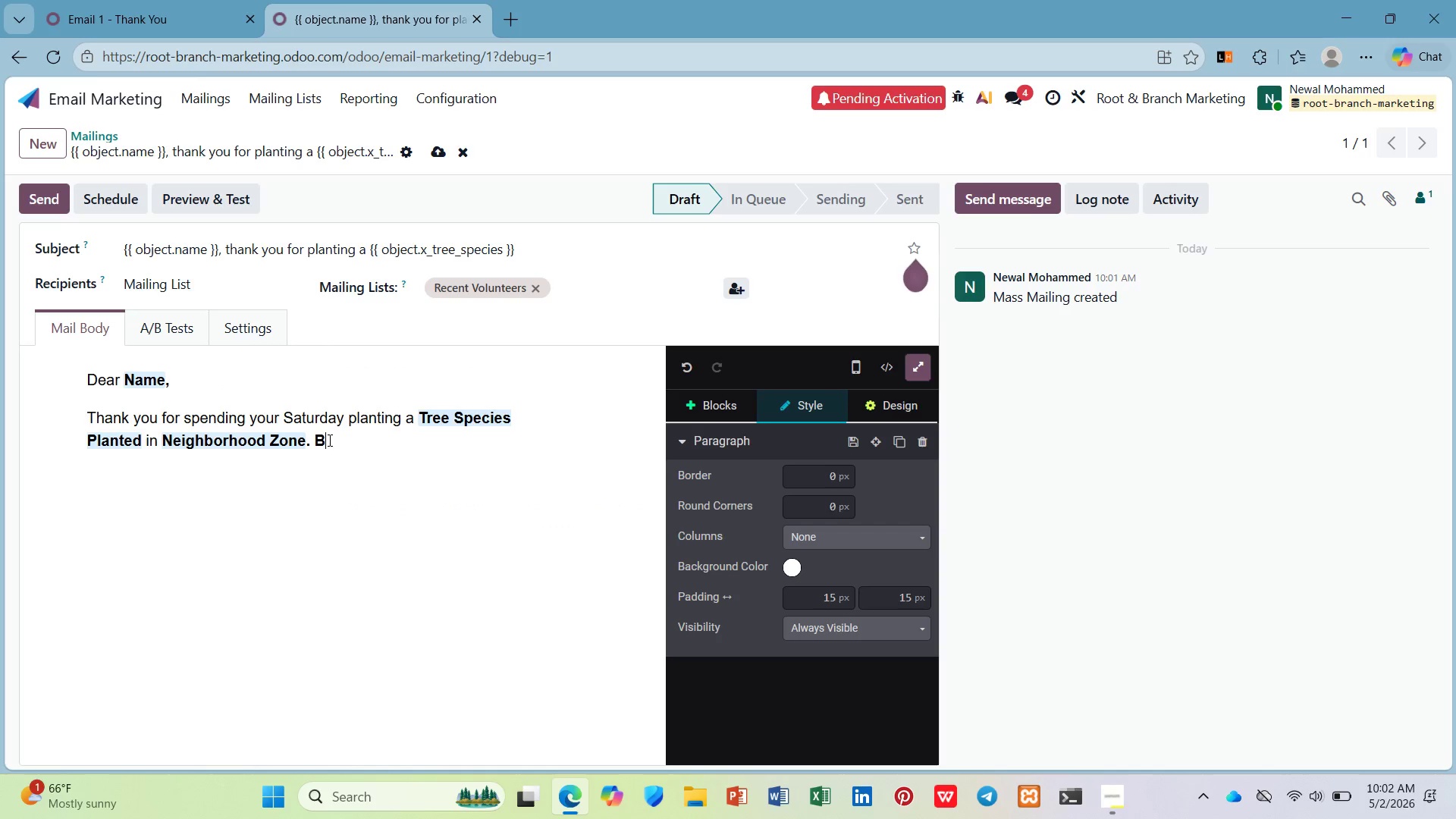 
key(Backspace)
 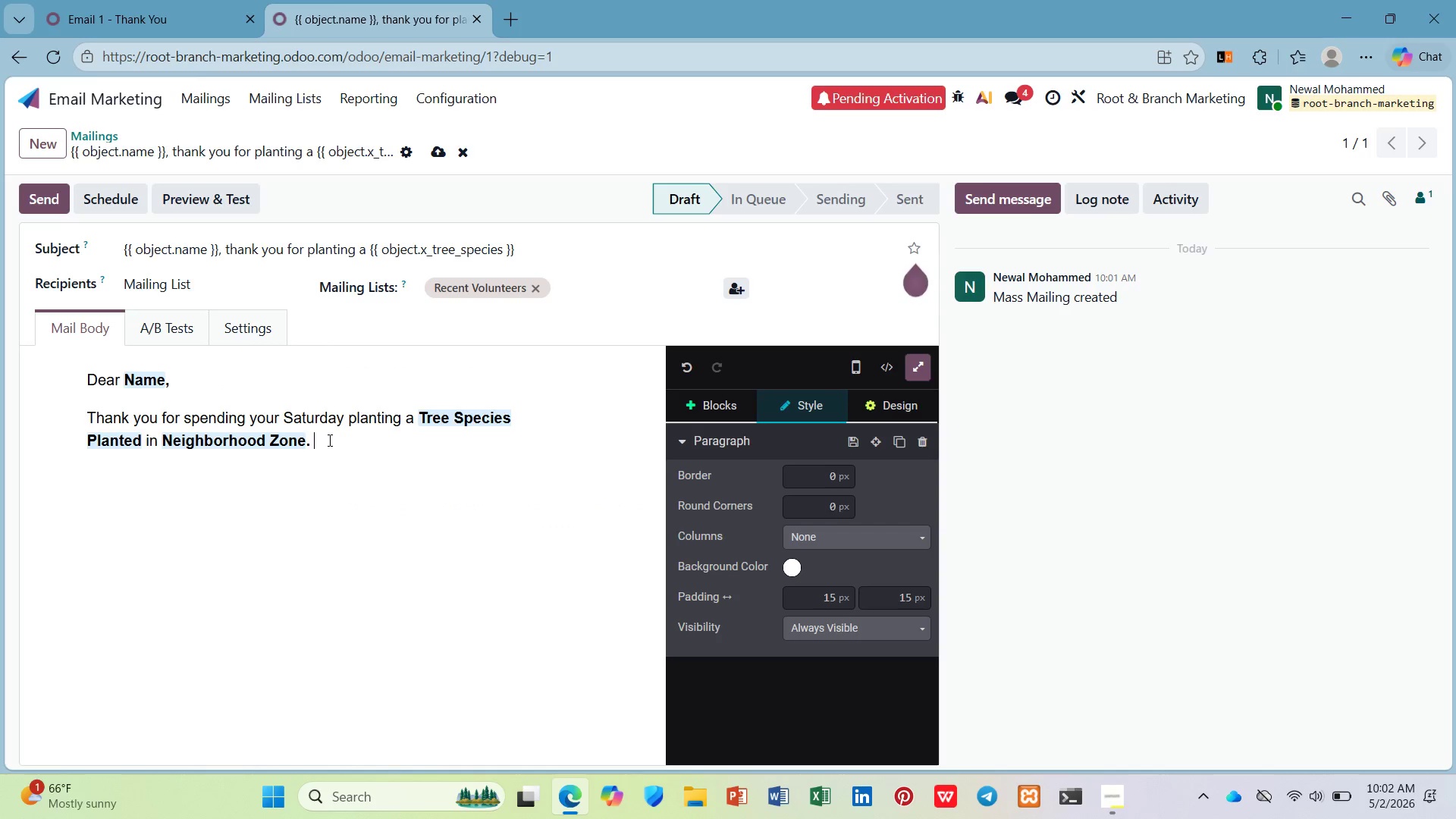 
key(Control+B)
 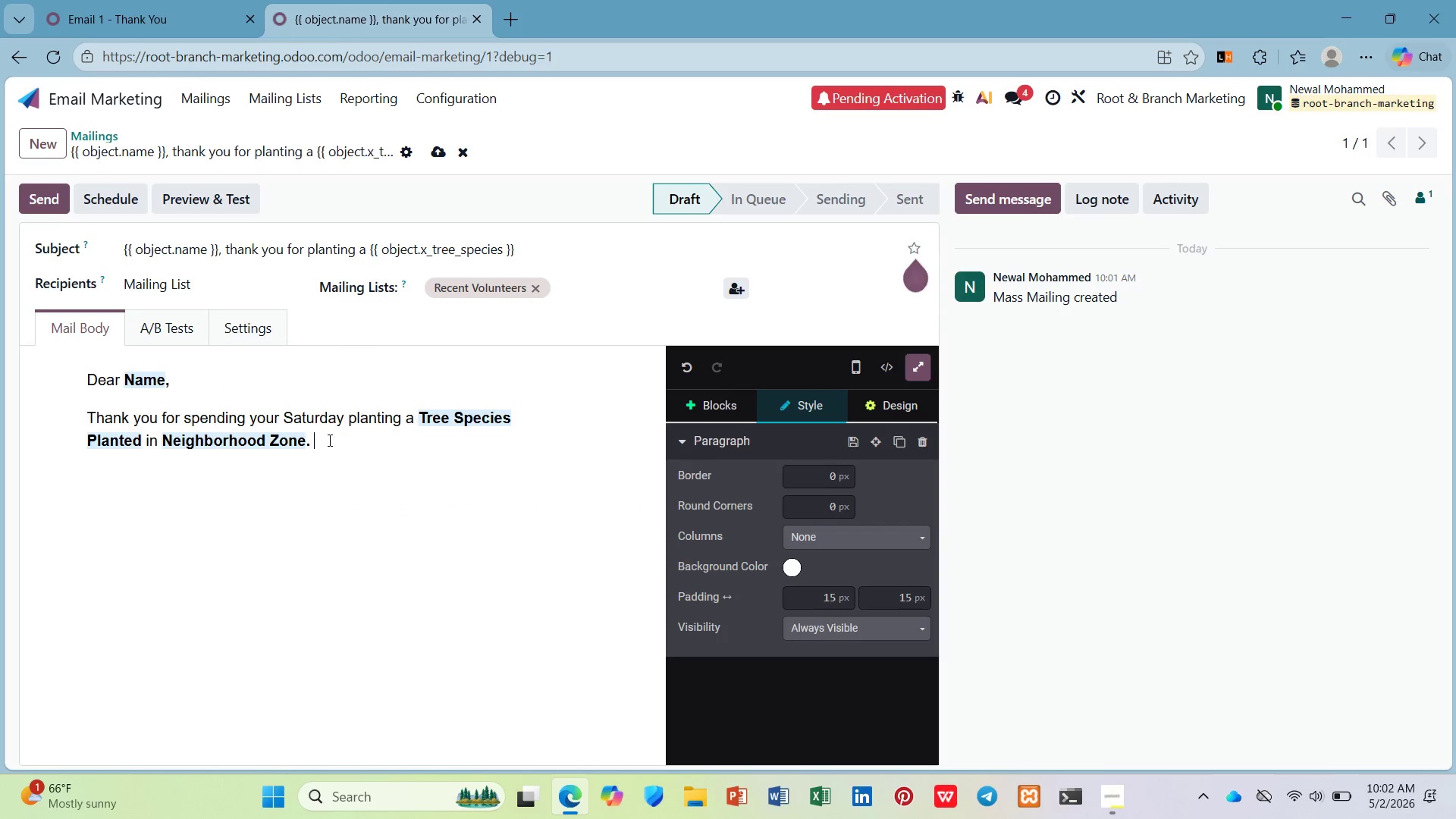 
type(Because of you, y)
key(Backspace)
type(that neighbour h)
 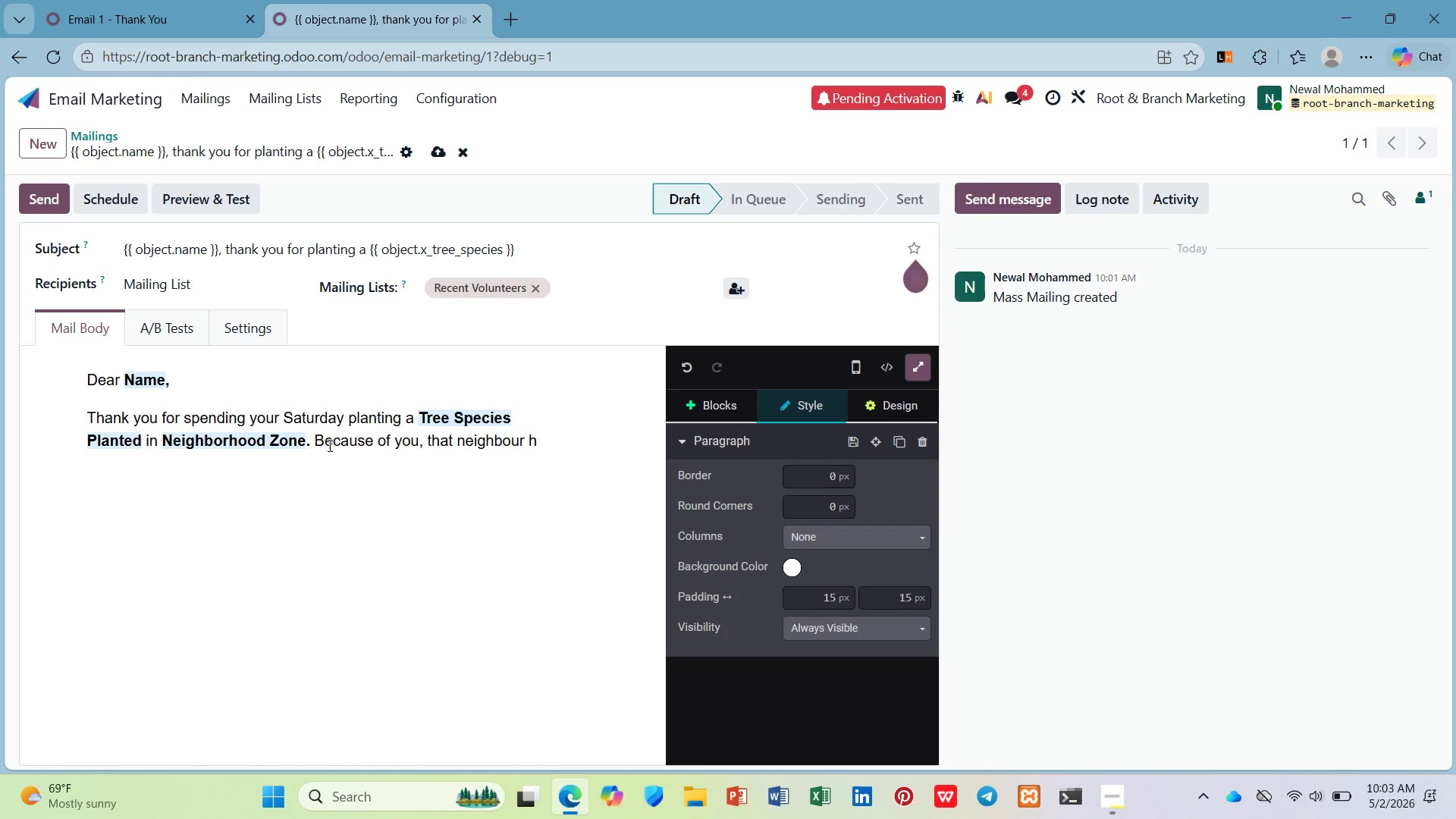 
wait(43.94)
 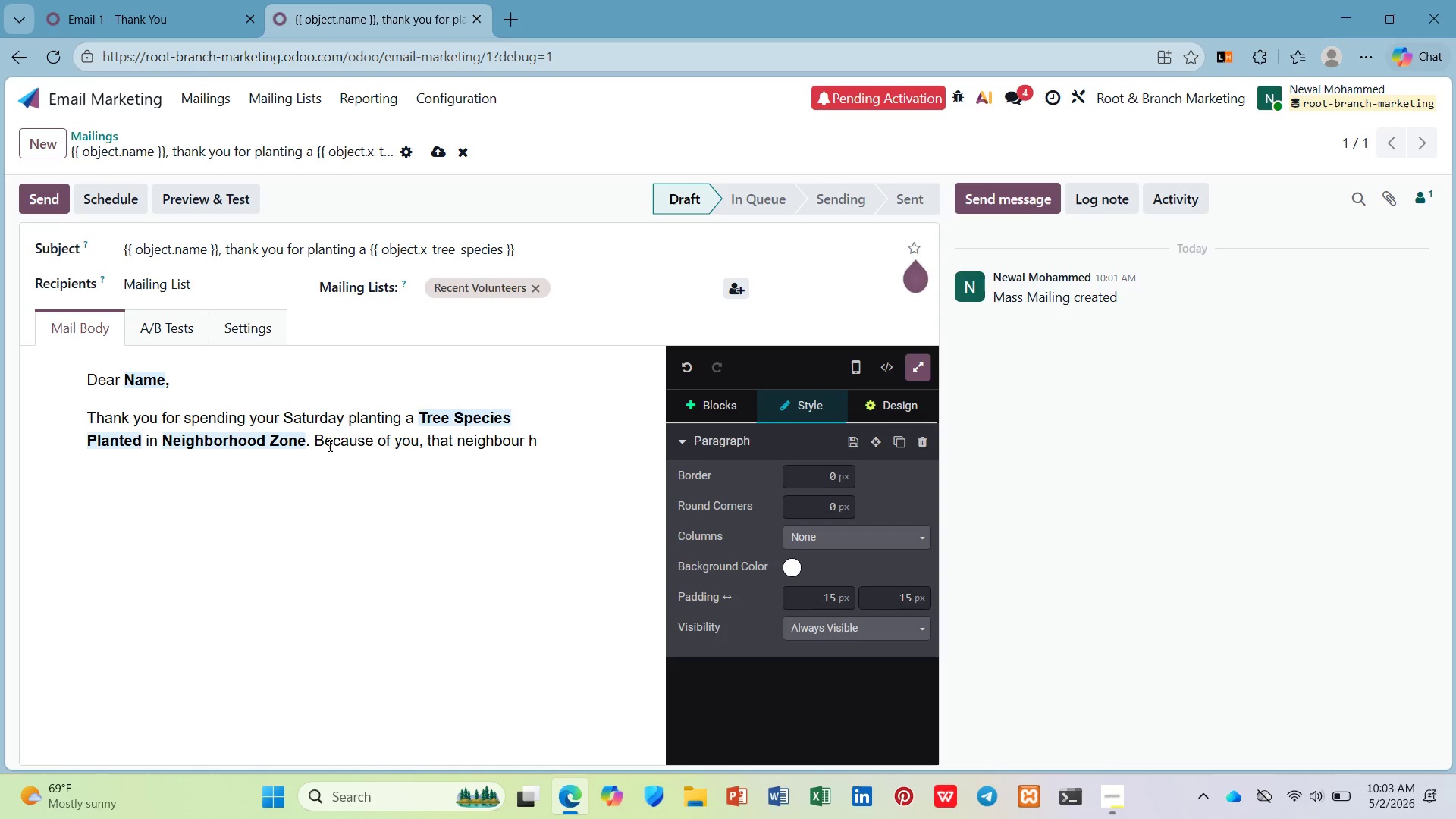 
type(]]\\)
key(Backspace)
key(Backspace)
key(Backspace)
key(Backspace)
key(Backspace)
key(Backspace)
key(Backspace)
type(rhood wo)
key(Backspace)
type(ill be cooler, greener, and healh)
key(Backspace)
type(thier for decas)
key(Backspace)
type(dre)
key(Backspace)
key(Backspace)
key(Backspace)
type(es.)
 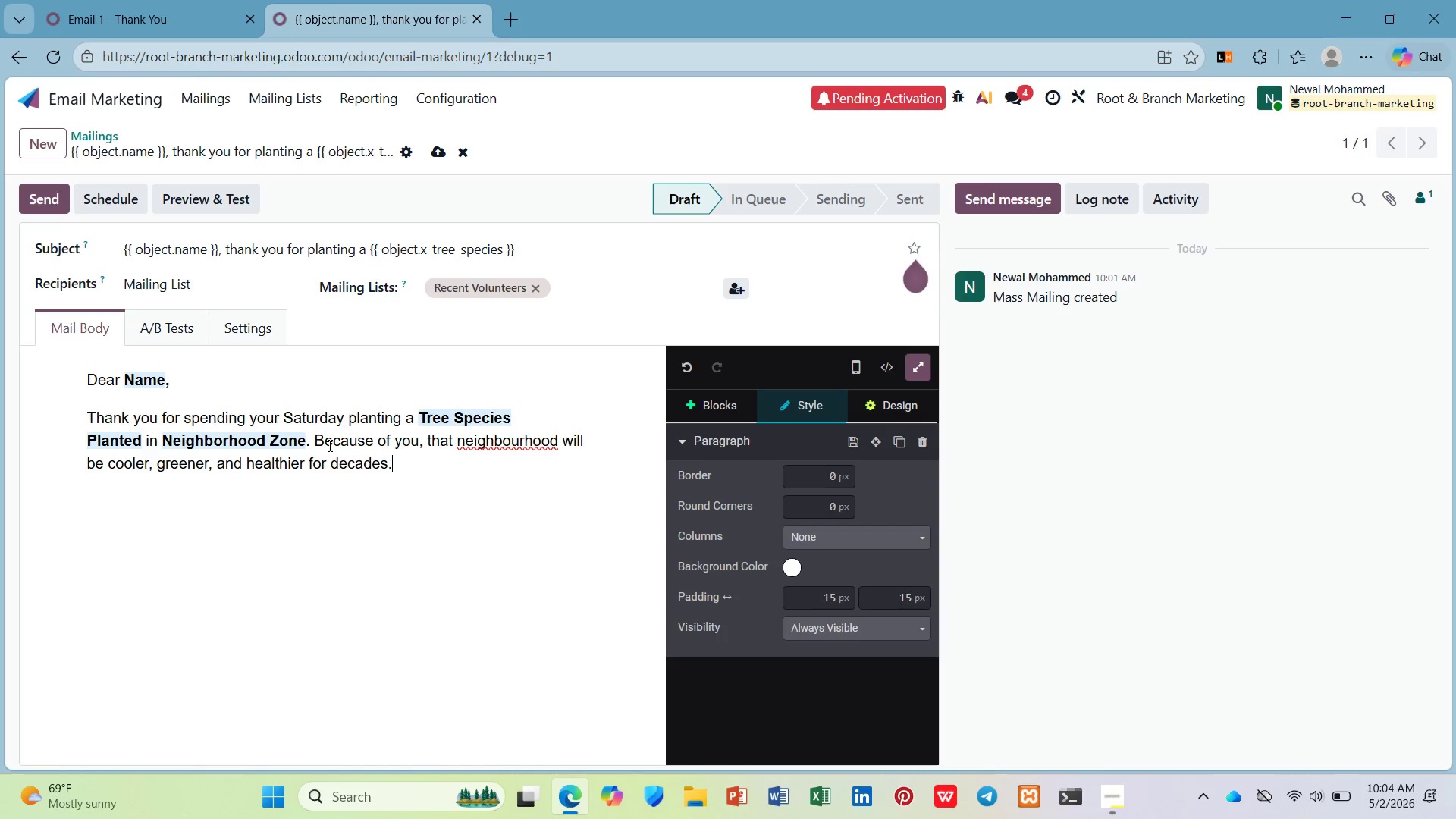 
left_click([522, 443])
 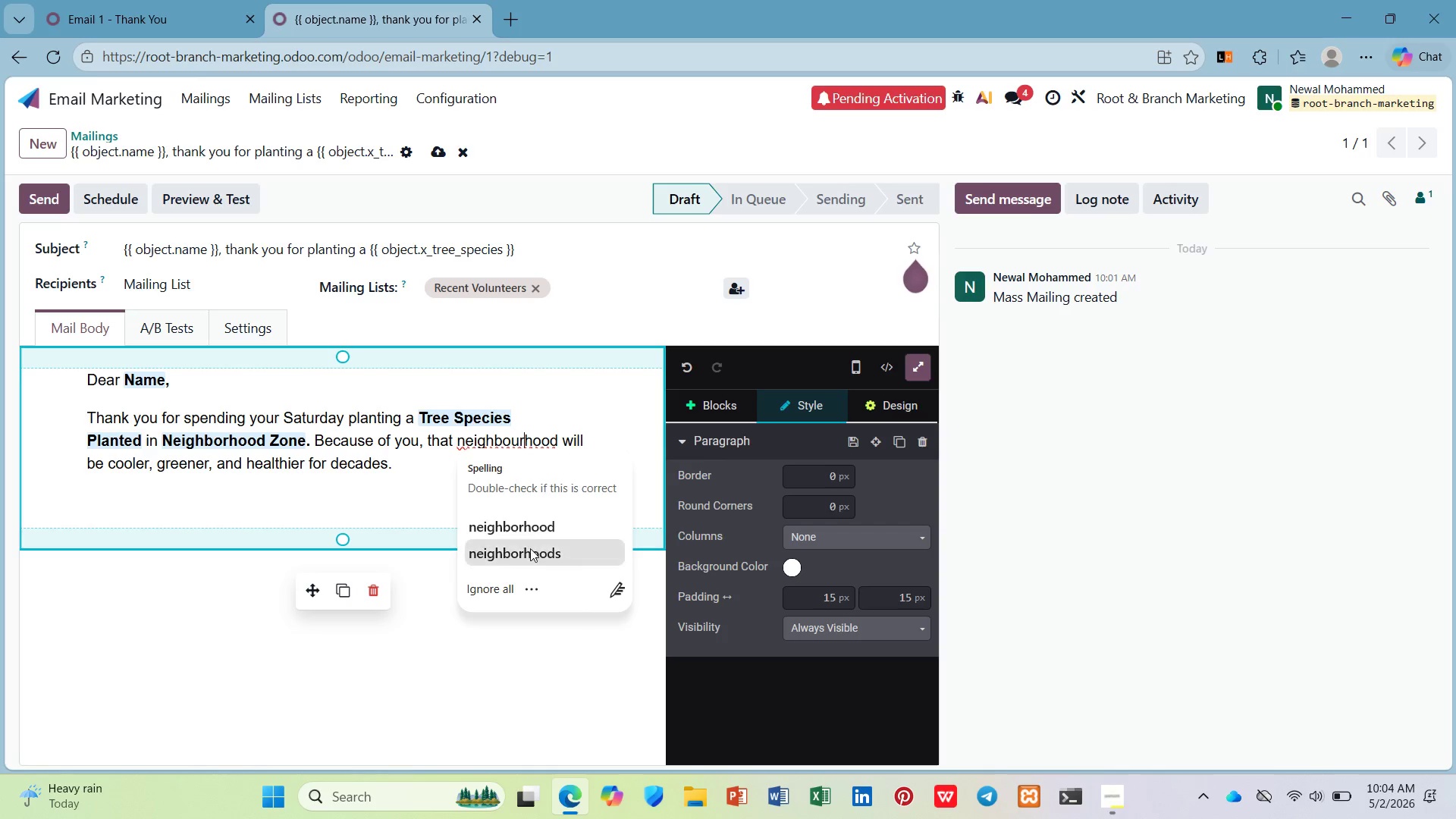 
left_click([530, 532])
 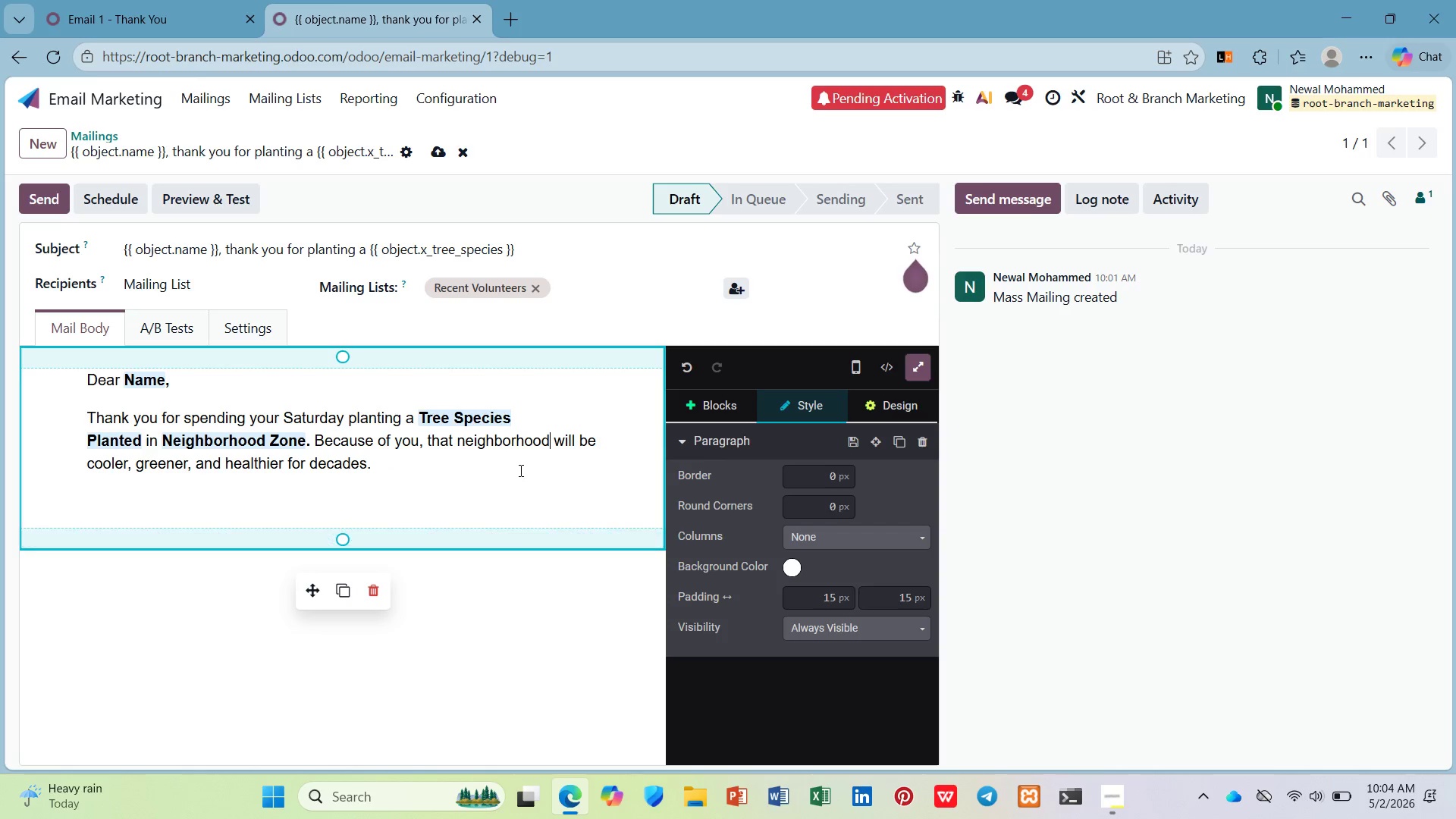 
left_click([519, 469])
 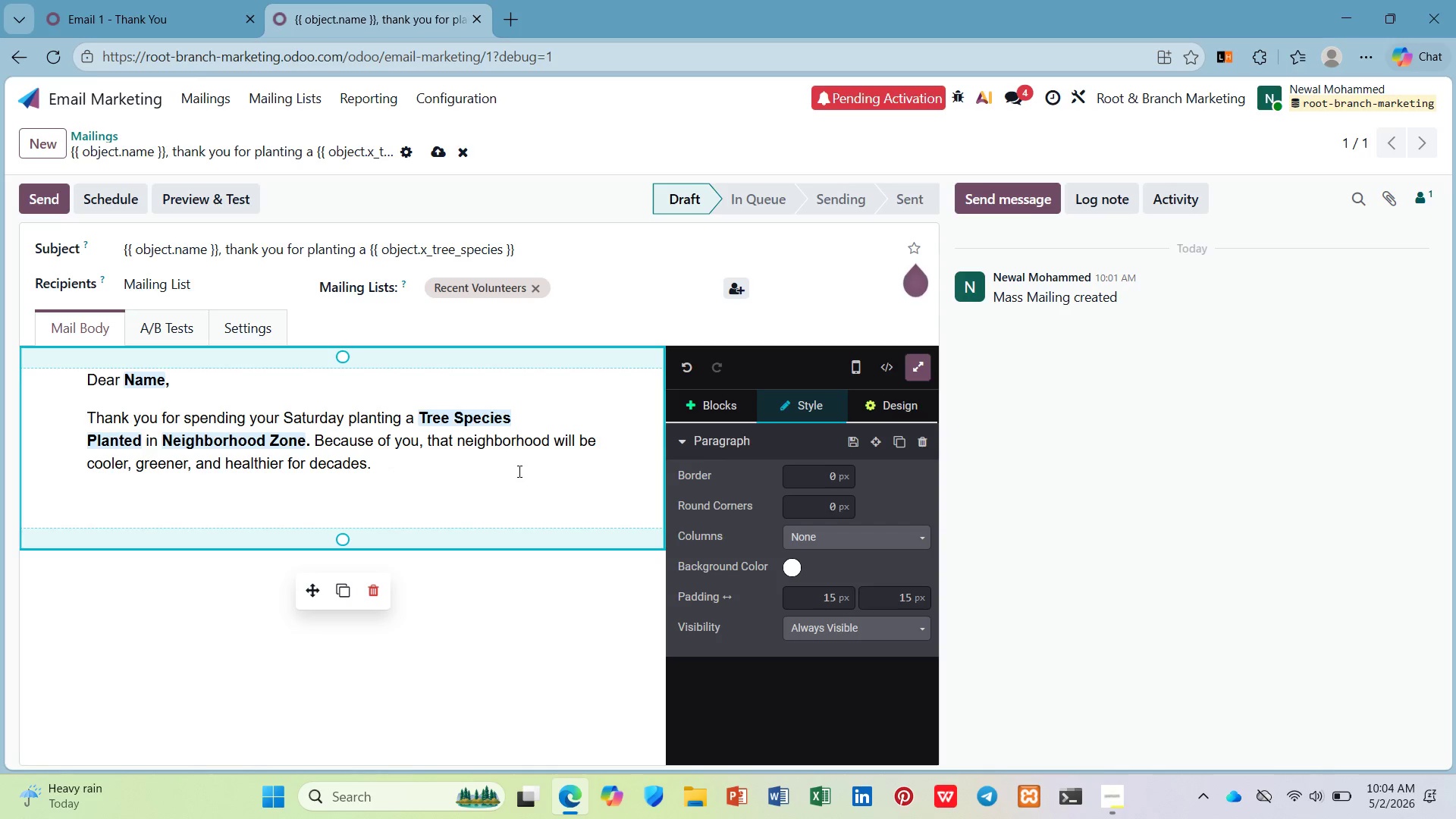 
key(ArrowDown)
 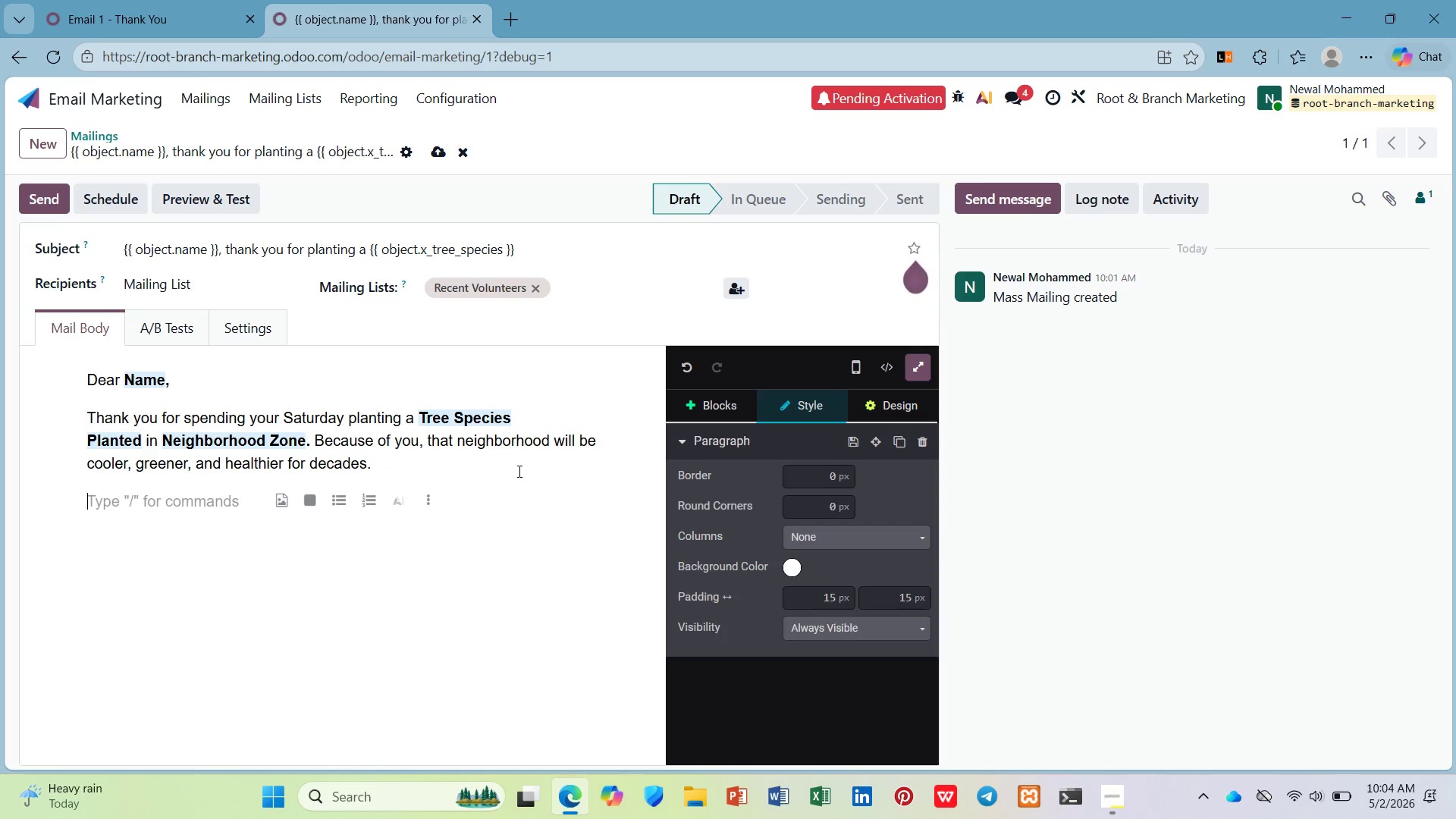 
type(Urban trees d )
key(Backspace)
key(Backspace)
key(Backspace)
key(Backspace)
key(Backspace)
key(Backspace)
key(Backspace)
key(Backspace)
key(Backspace)
key(Backspace)
key(Backspace)
key(Backspace)
key(Backspace)
key(Backspace)
 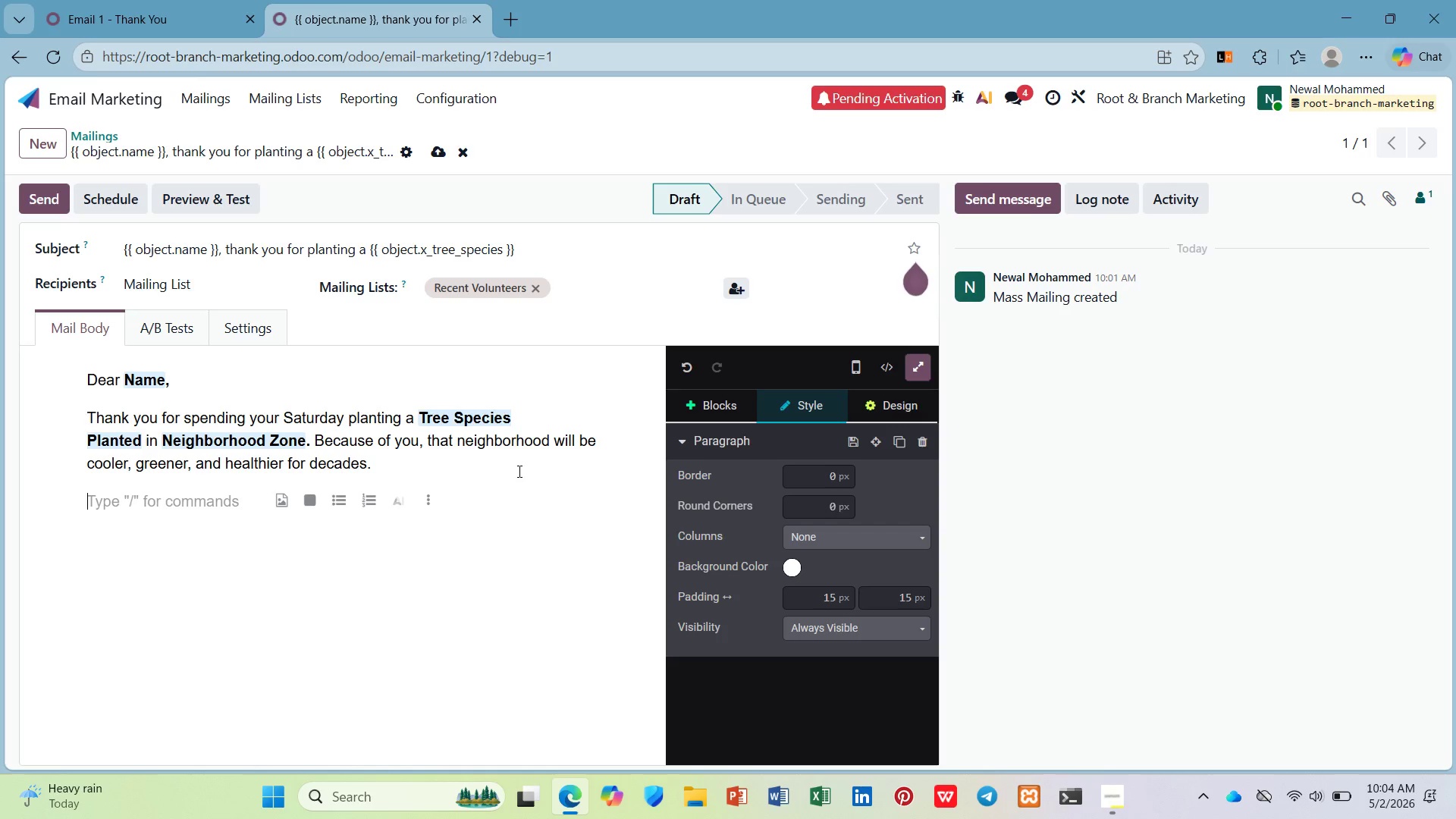 
key(Control+B)
 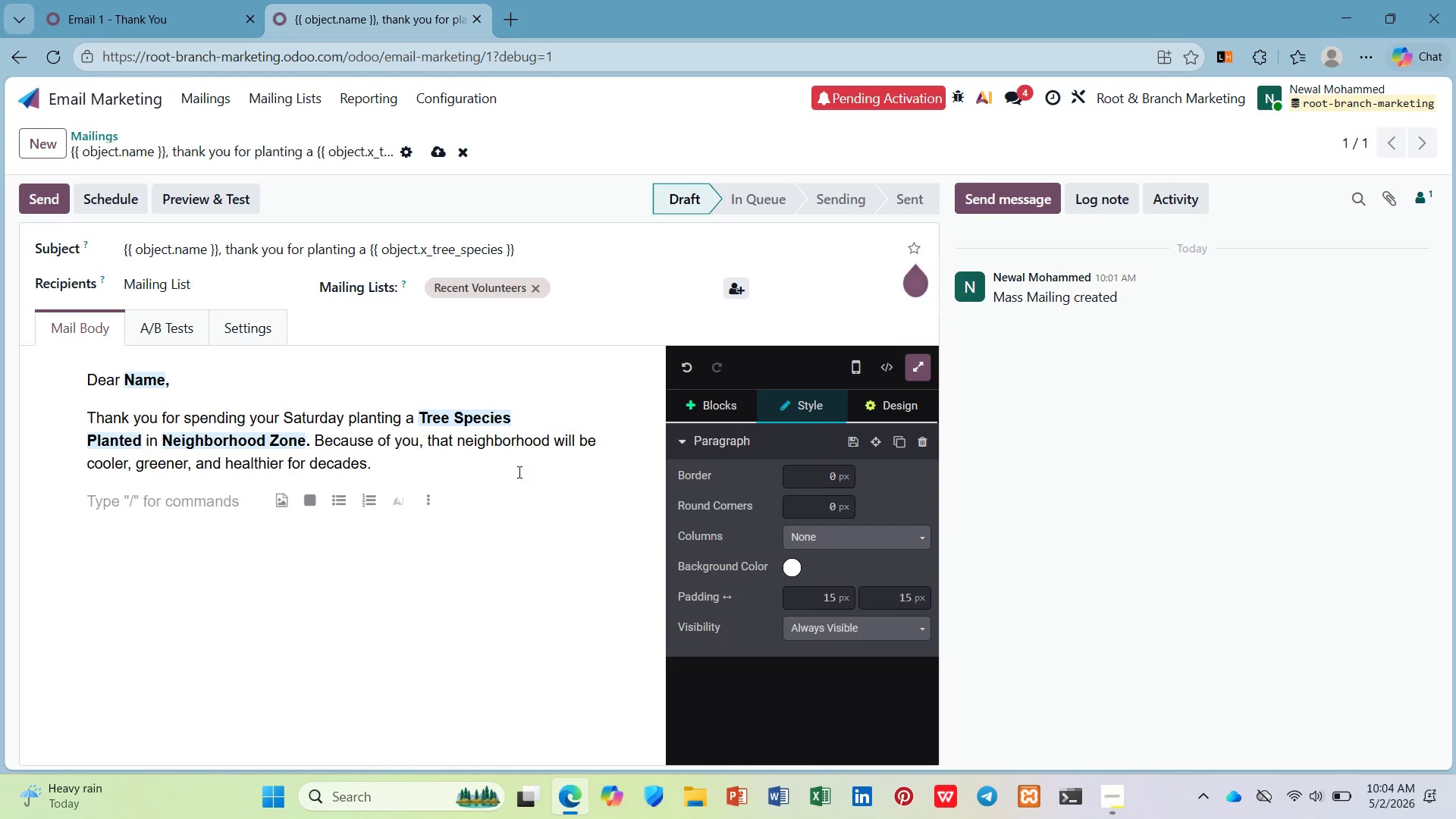 
type(Urban trees do look more beautiful. THey )
key(Backspace)
key(Backspace)
key(Backspace)
key(Backspace)
type(hey absorb stormwater,, filtr ait)
key(Backspace)
type(r pollution, )
 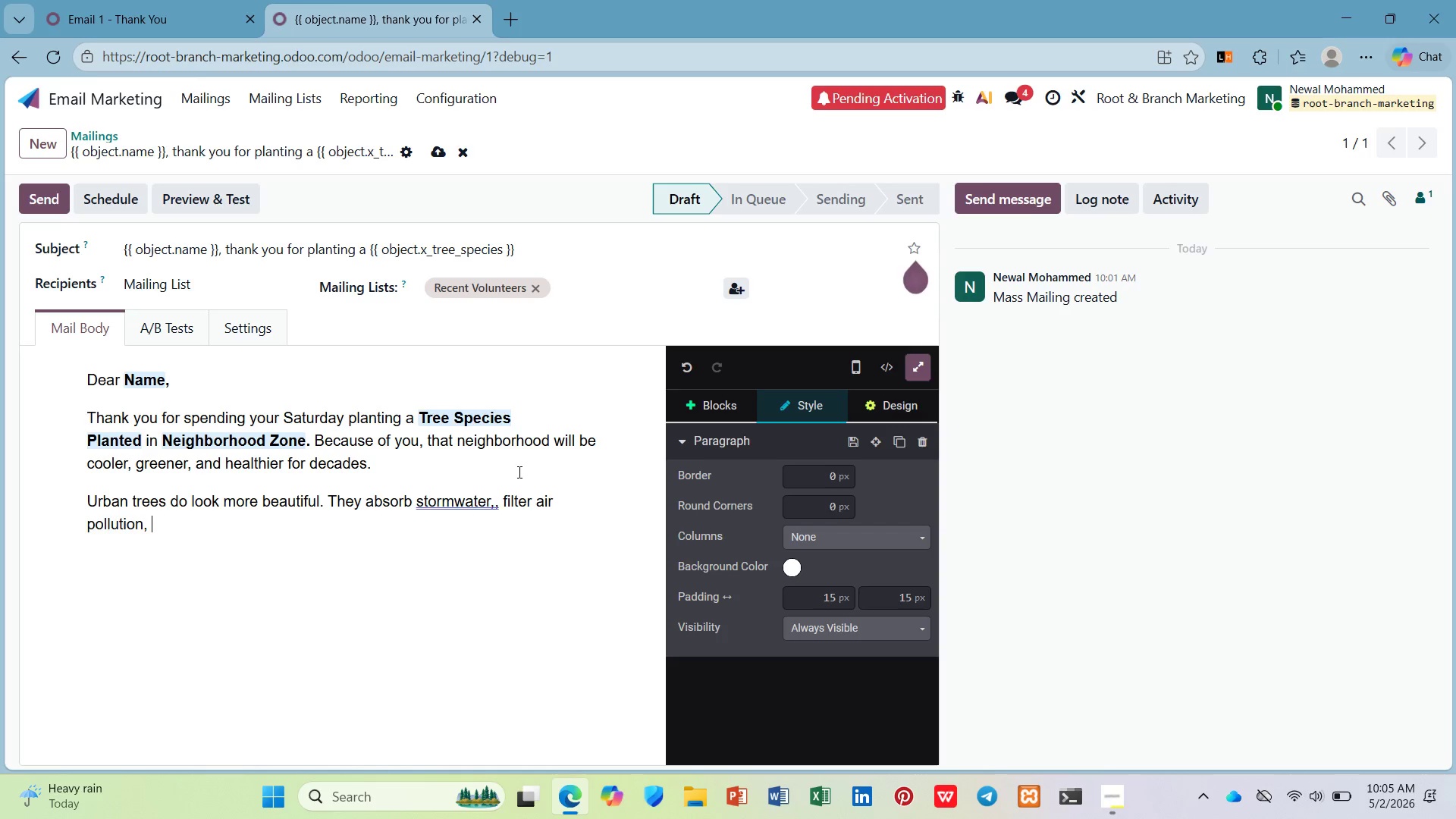 
type(and )
 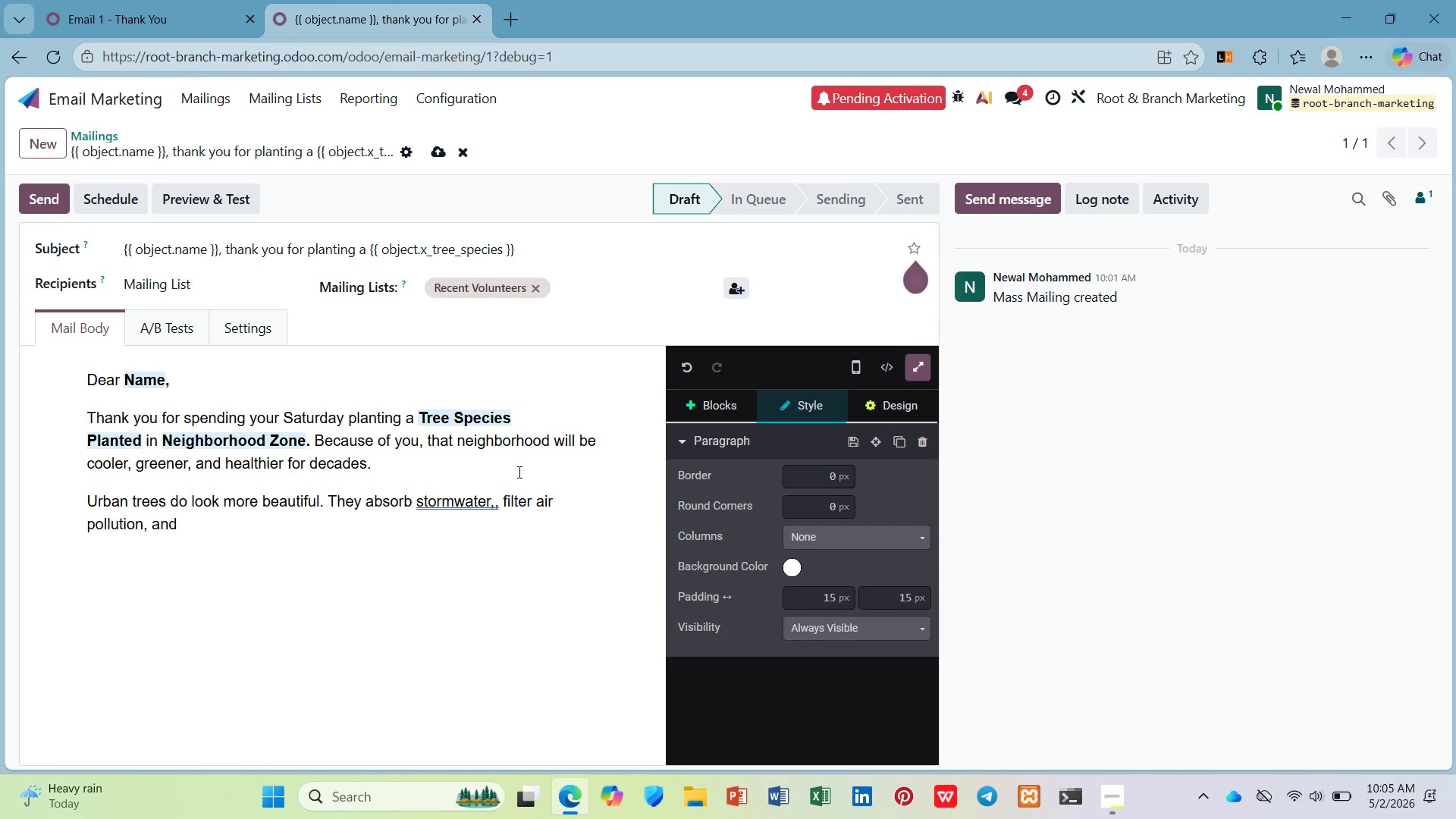 
wait(5.31)
 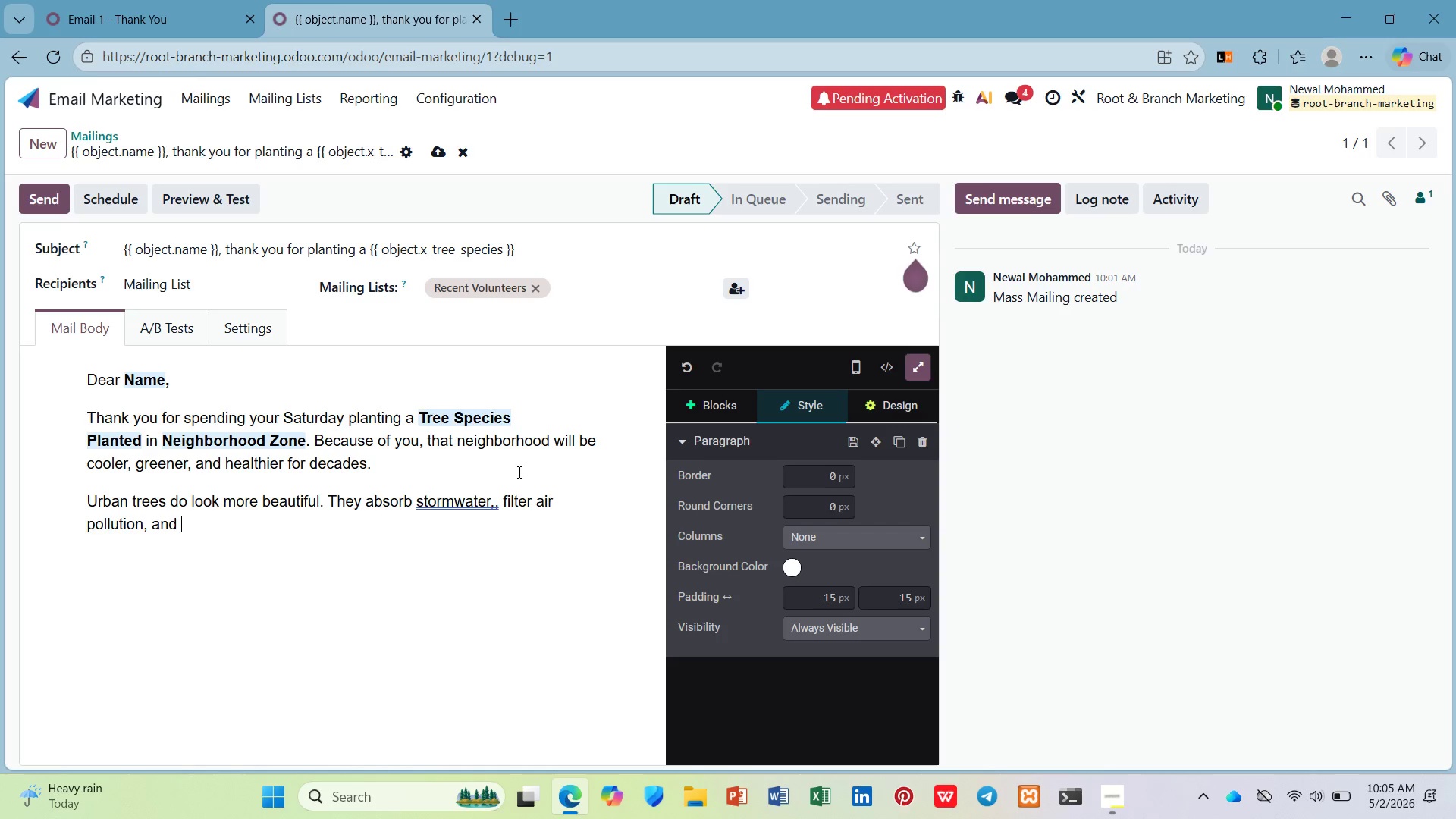 
type(reduce heat)
 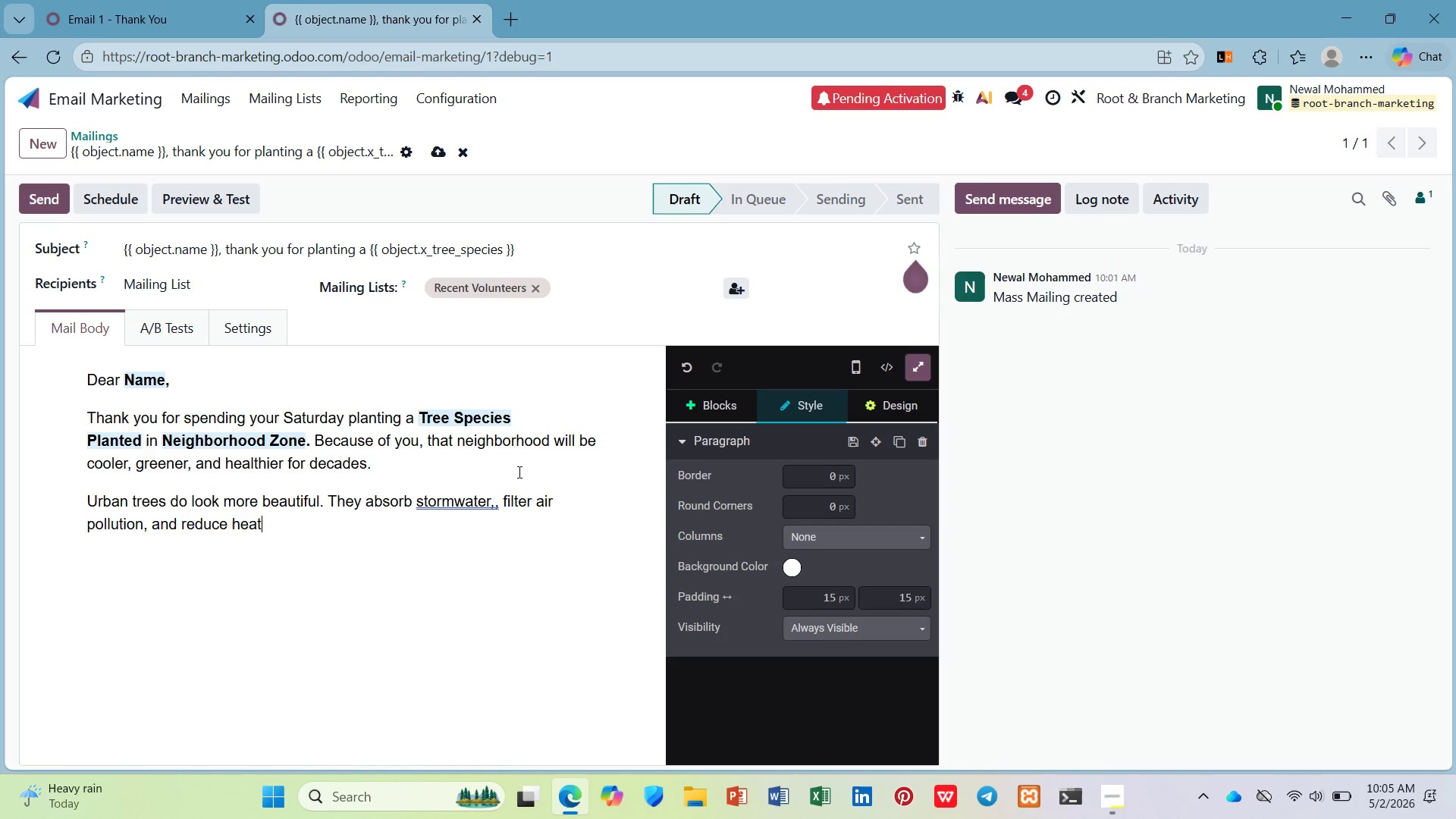 
wait(25.42)
 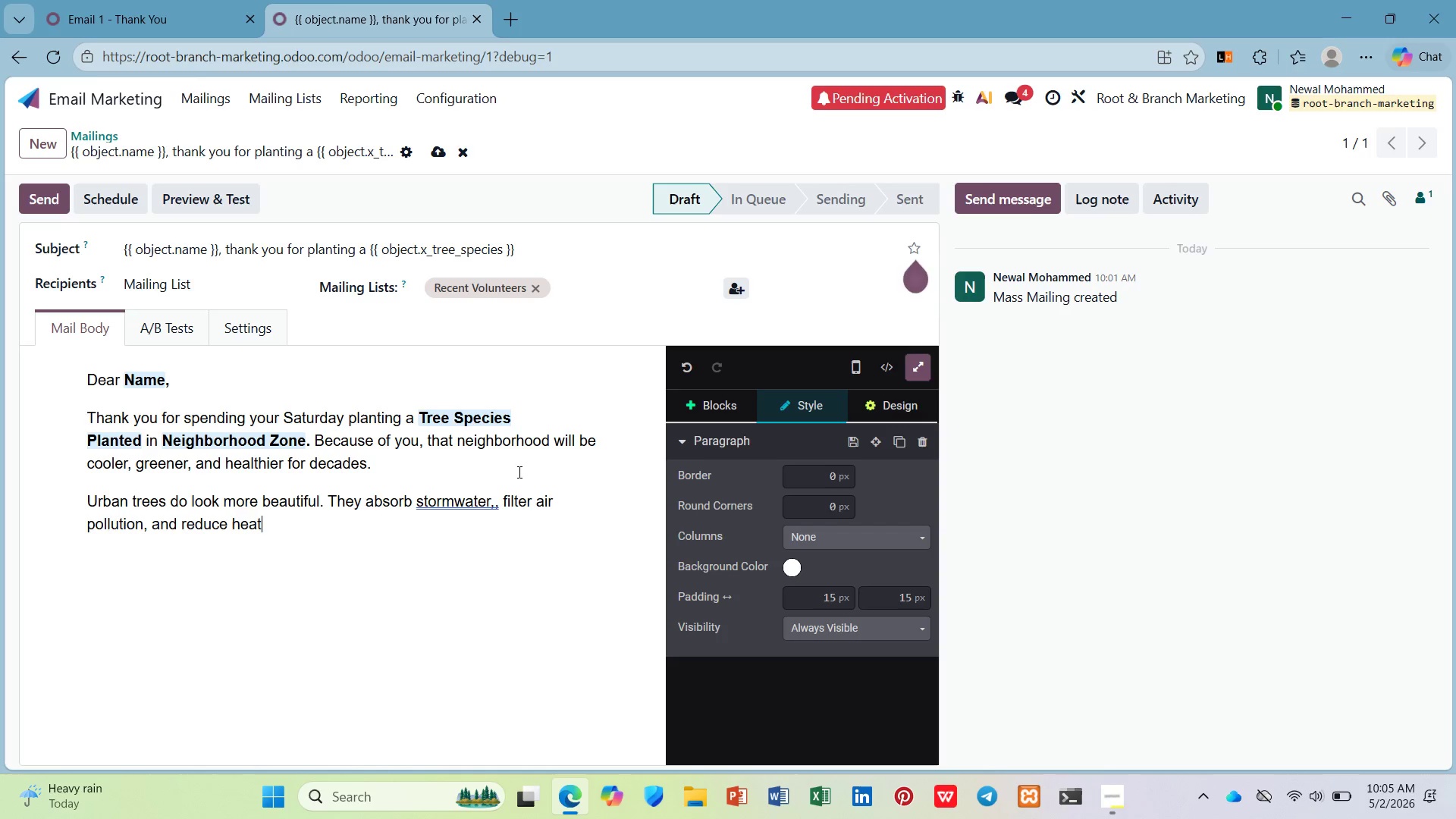 
left_click([496, 500])
 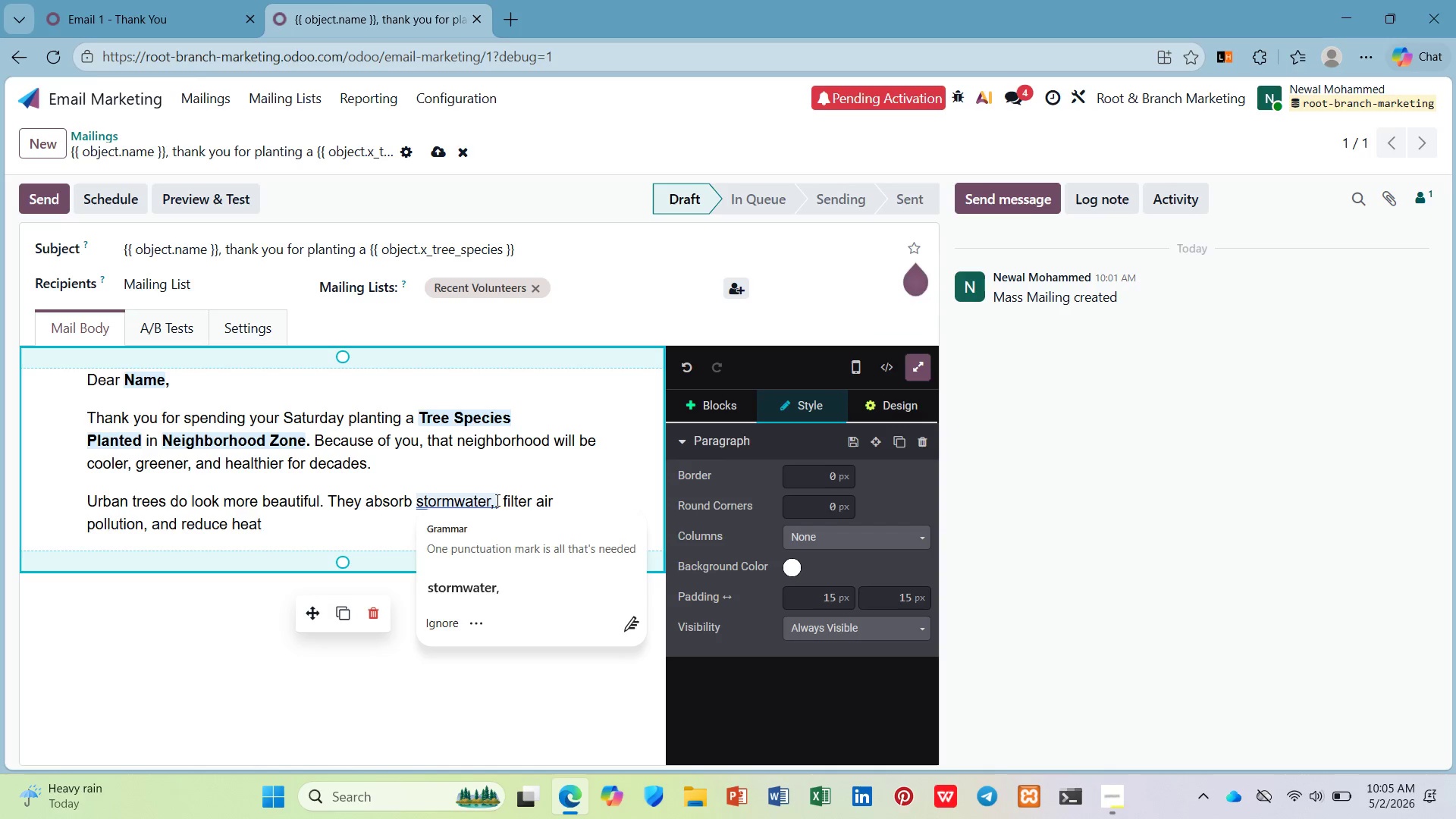 
key(Backspace)
 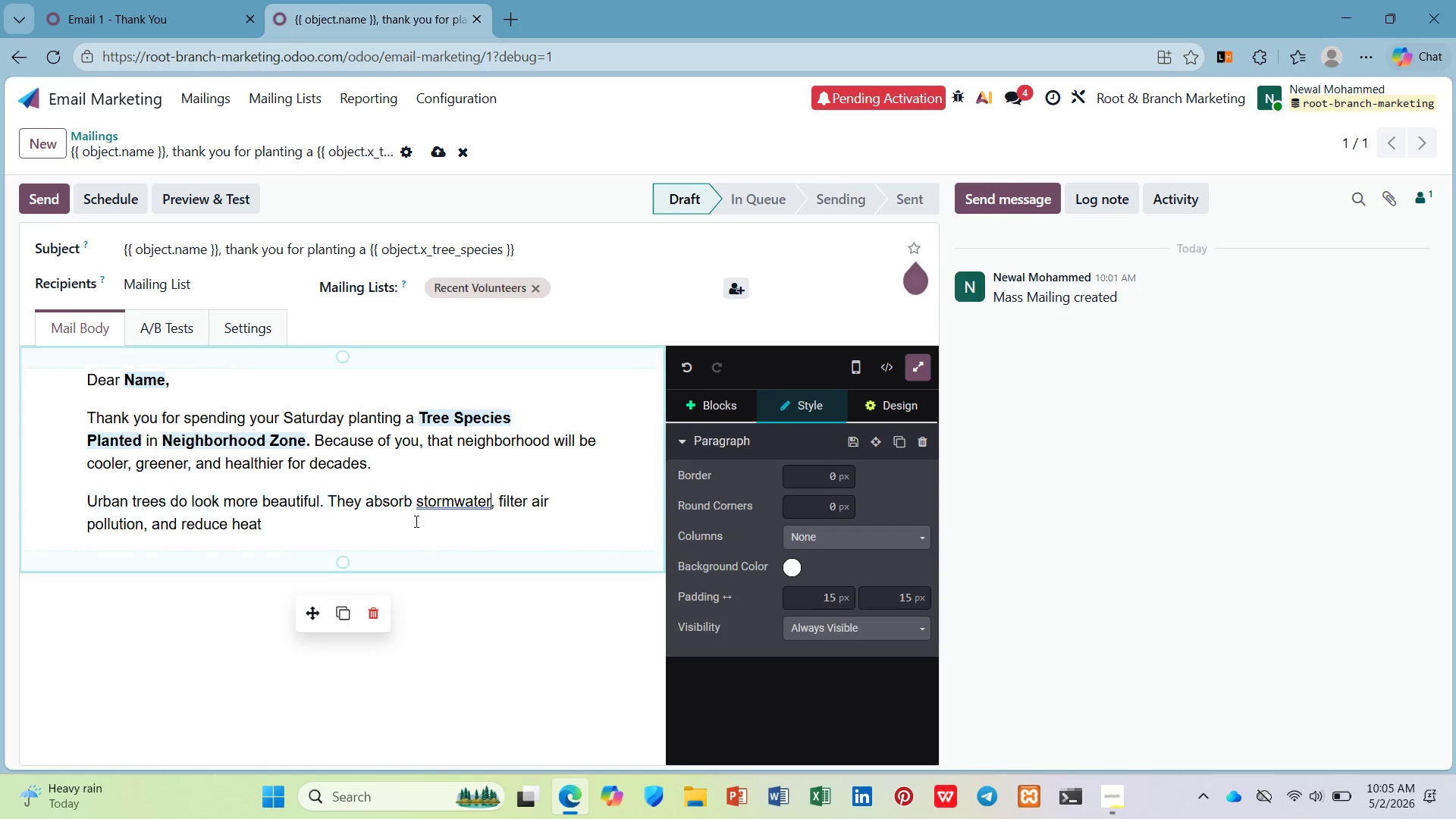 
left_click([415, 521])
 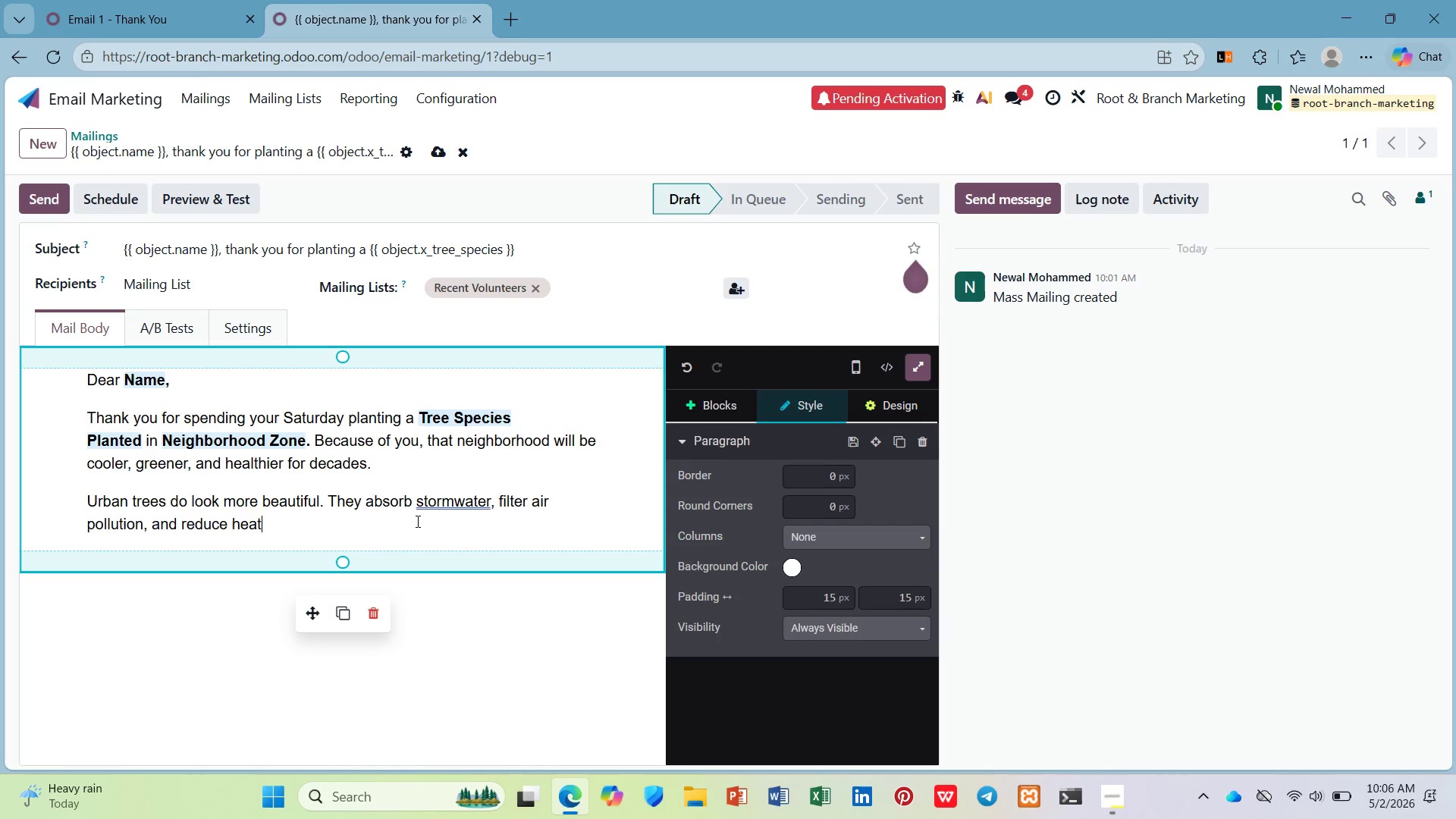 
wait(36.34)
 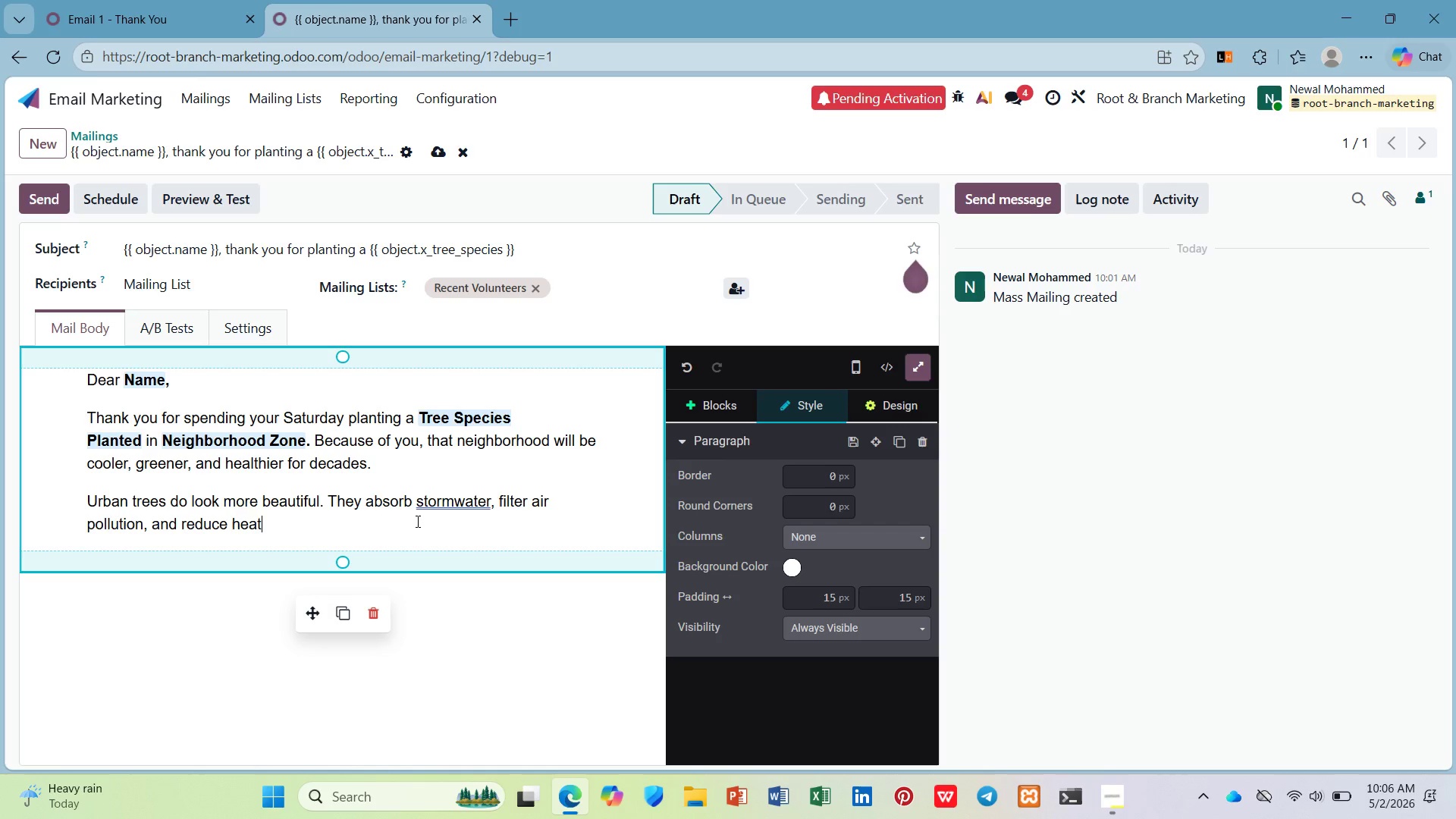 
left_click([435, 500])
 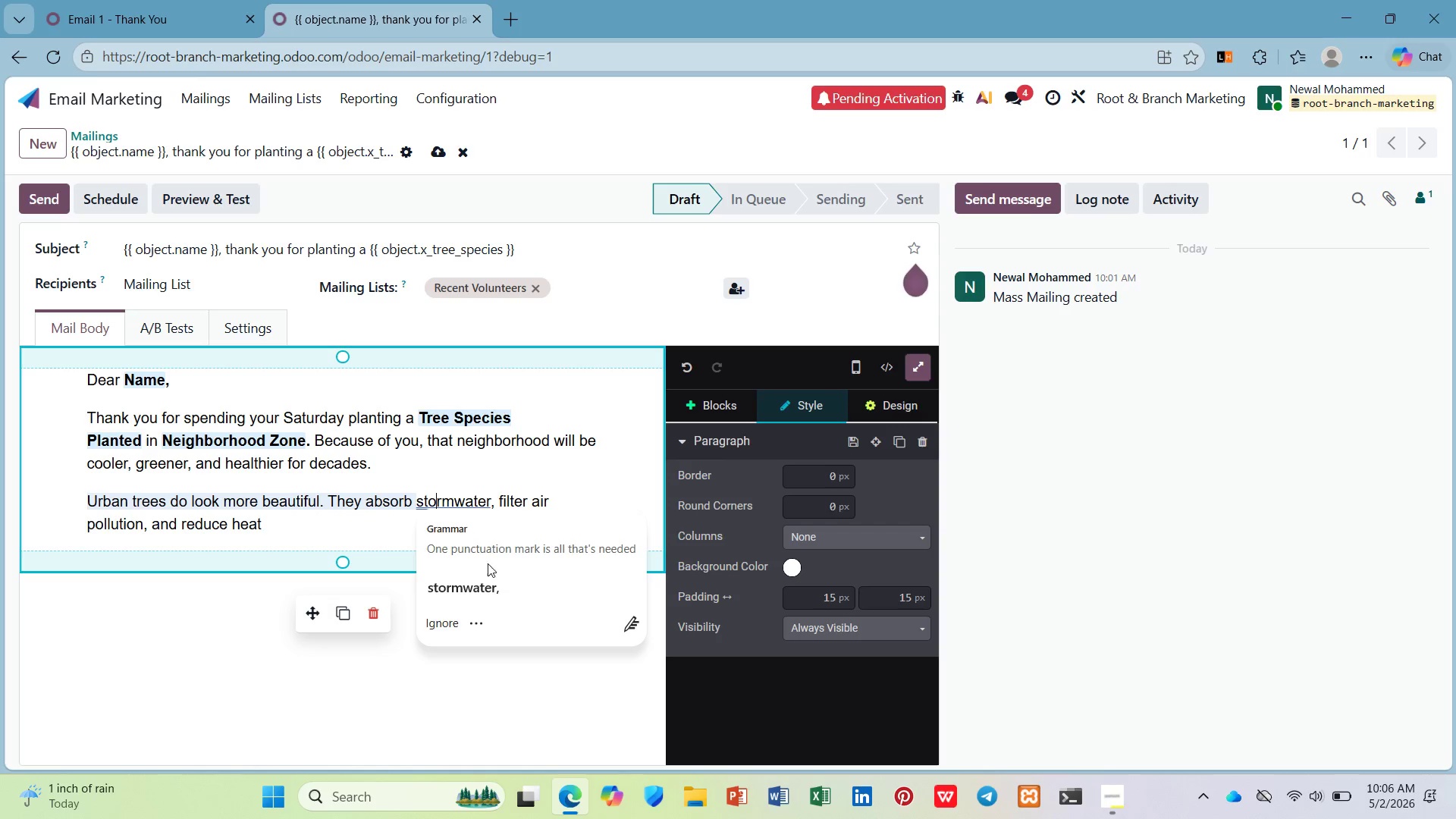 
left_click([497, 577])
 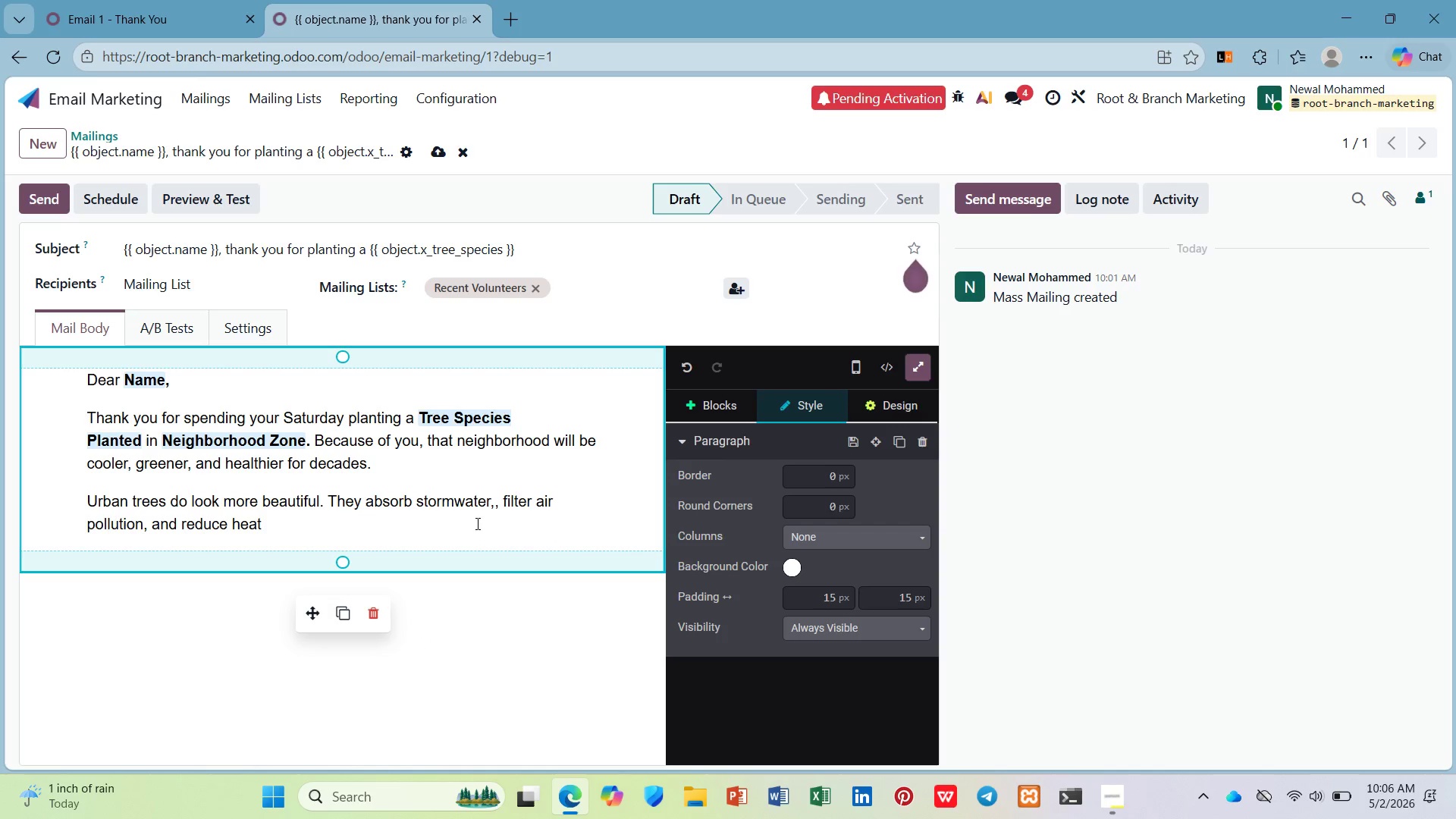 
left_click([502, 500])
 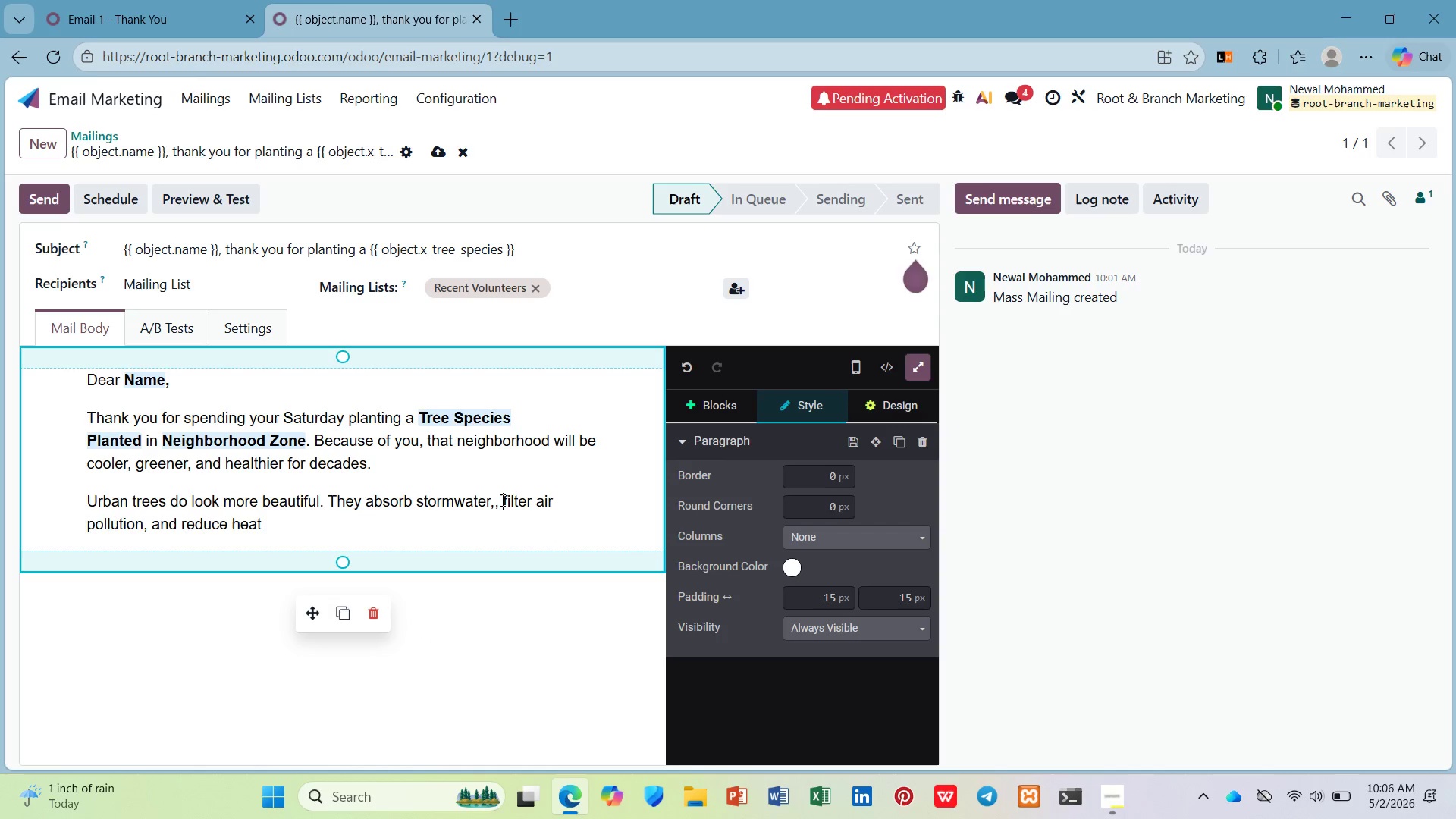 
key(Backspace)
 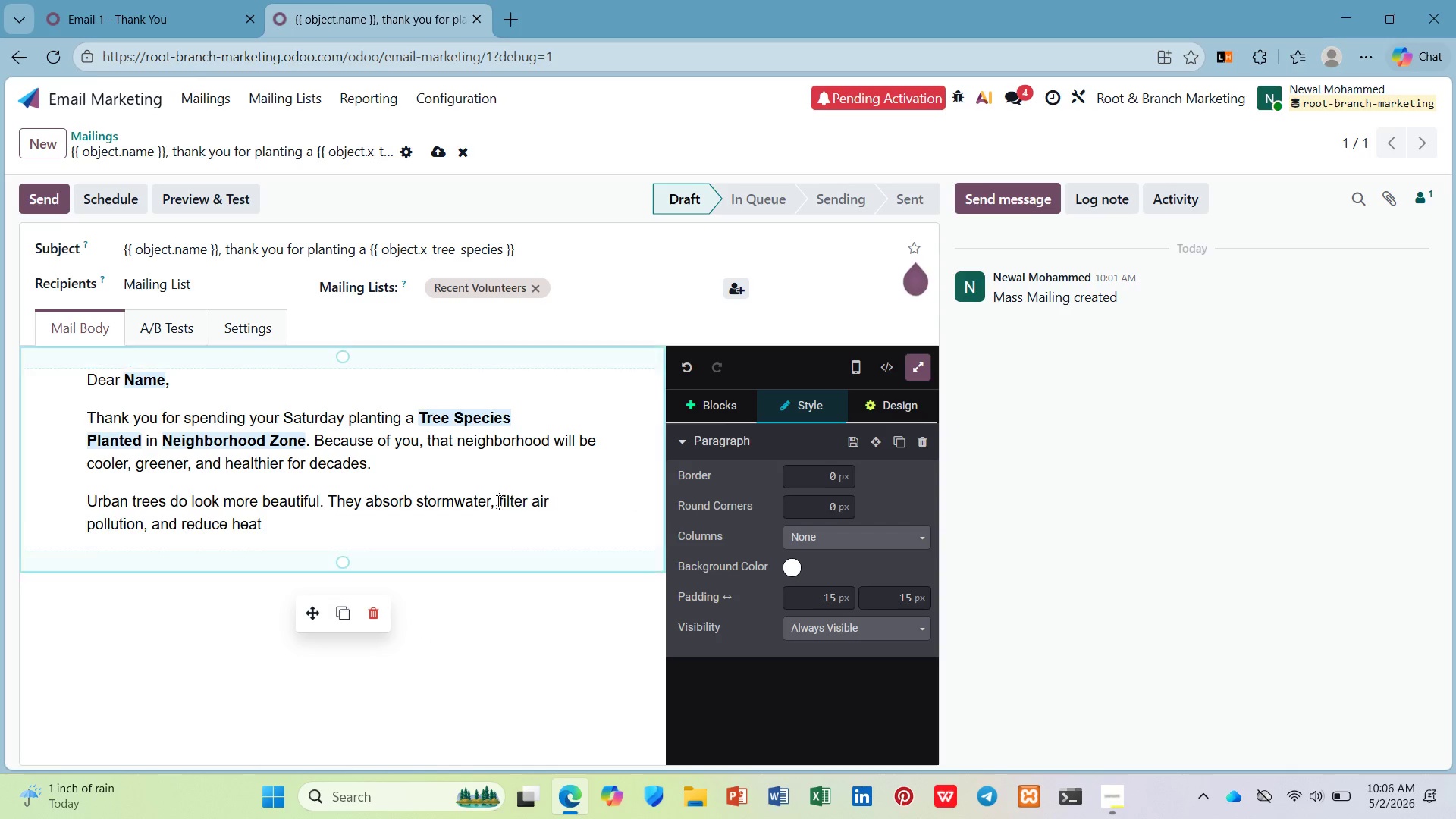 
key(Backspace)
 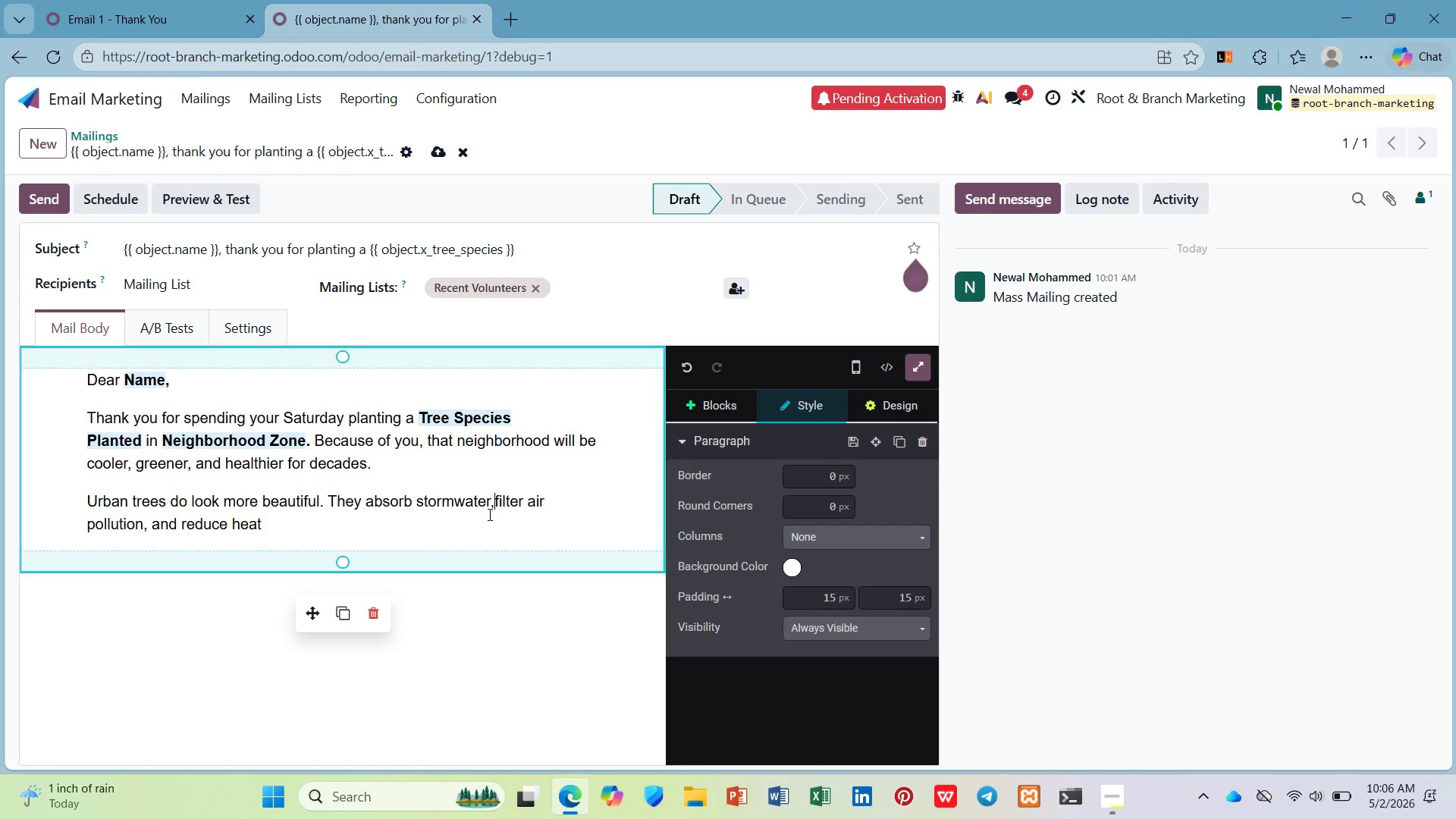 
key(Space)
 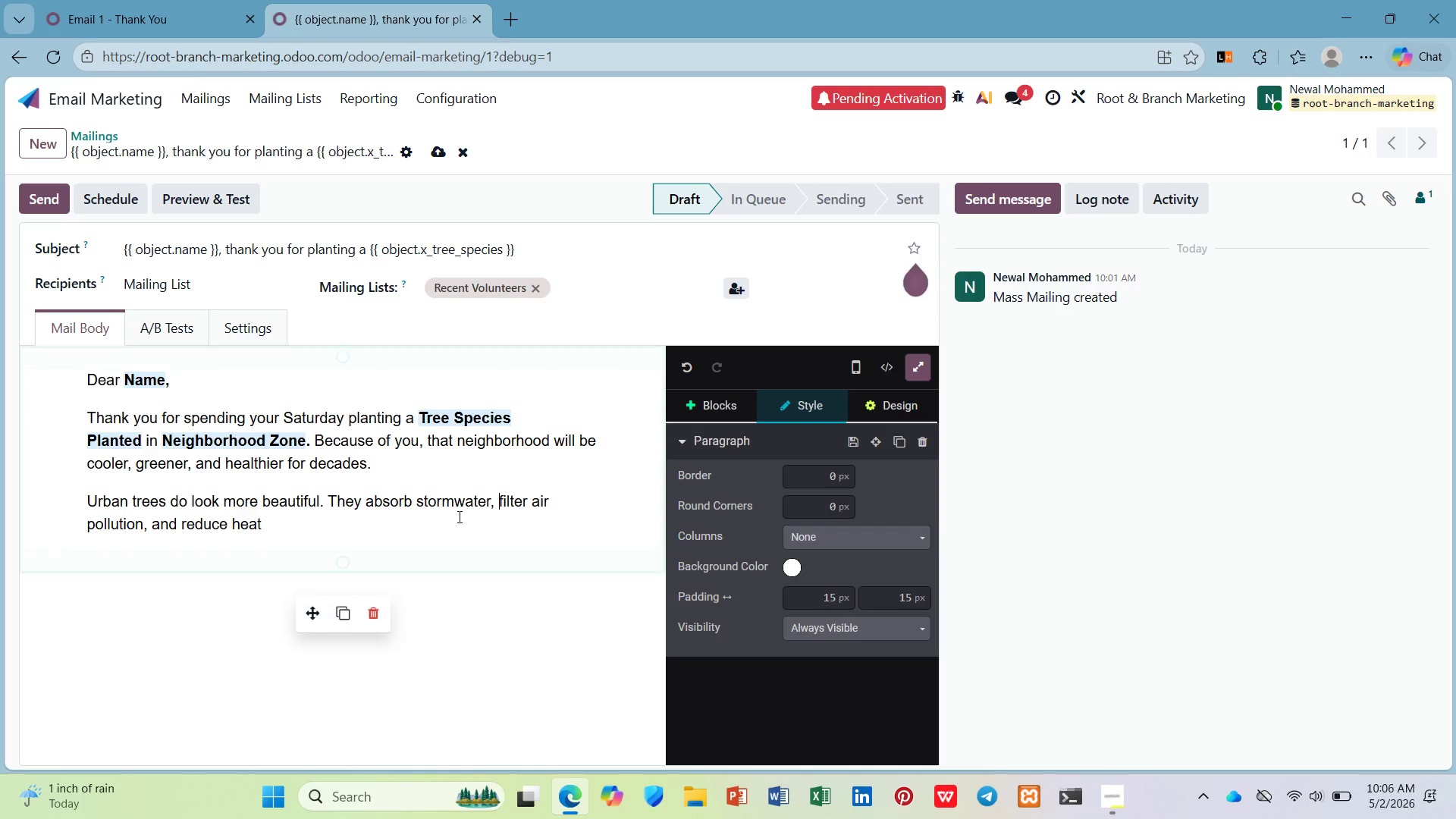 
left_click([458, 516])
 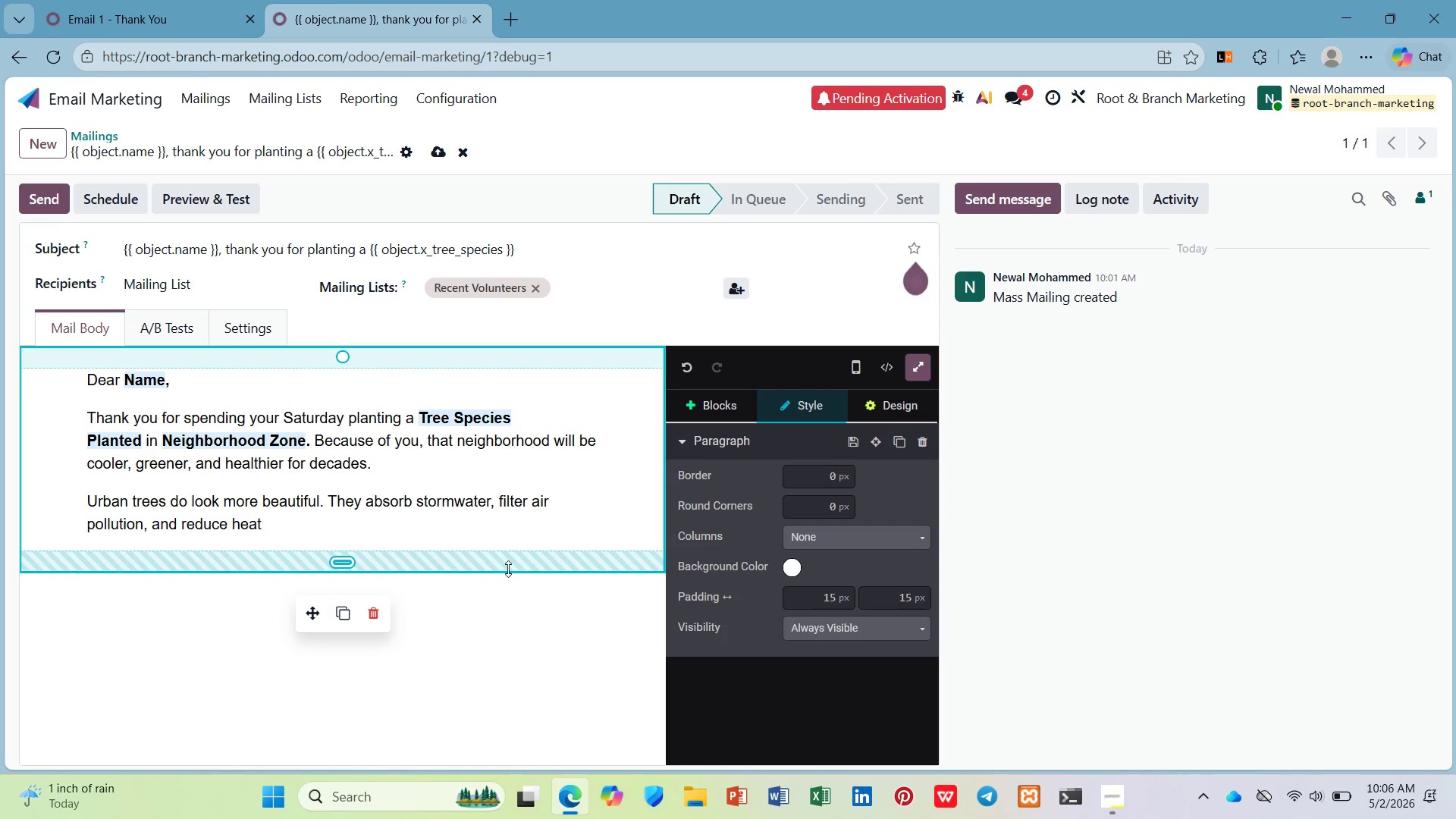 
wait(10.11)
 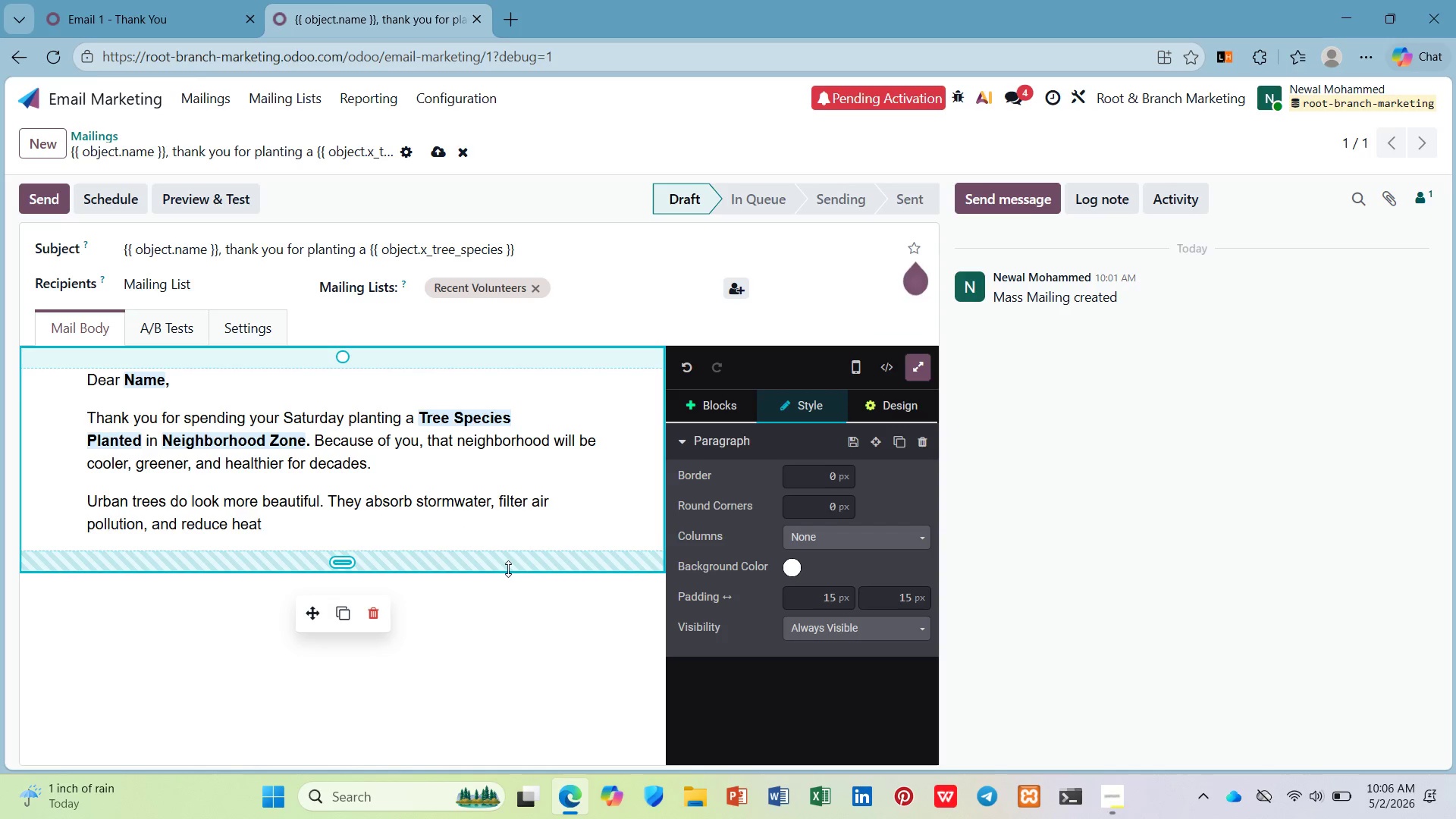 
type(  island effects. THe )
key(Backspace)
key(Backspace)
key(Backspace)
type(he tree you planted vvvvvvv)
key(Backspace)
key(Backspace)
key(Backspace)
key(Backspace)
key(Backspace)
key(Backspace)
key(Backspace)
key(Backspace)
type( )
 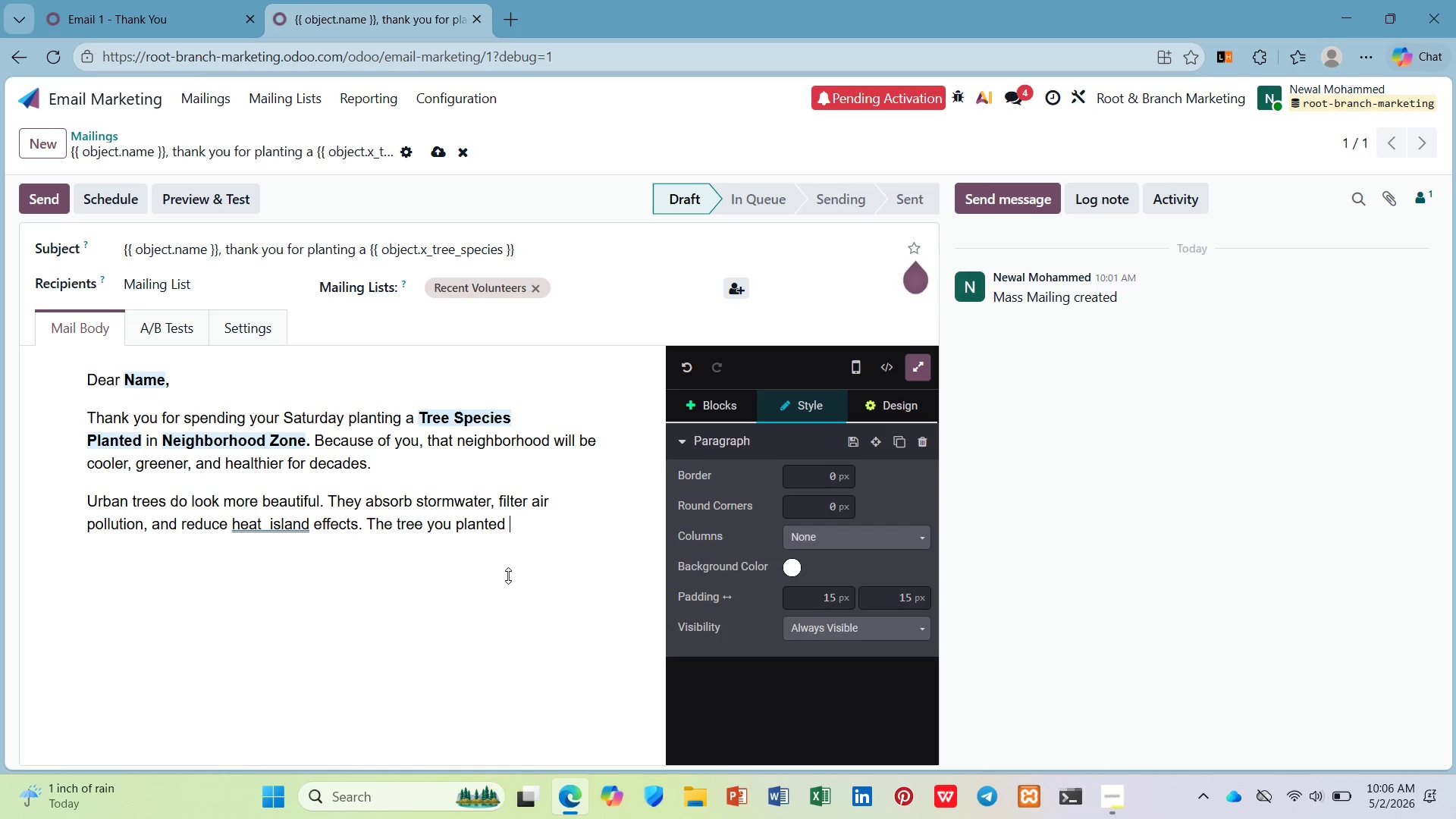 
wait(43.31)
 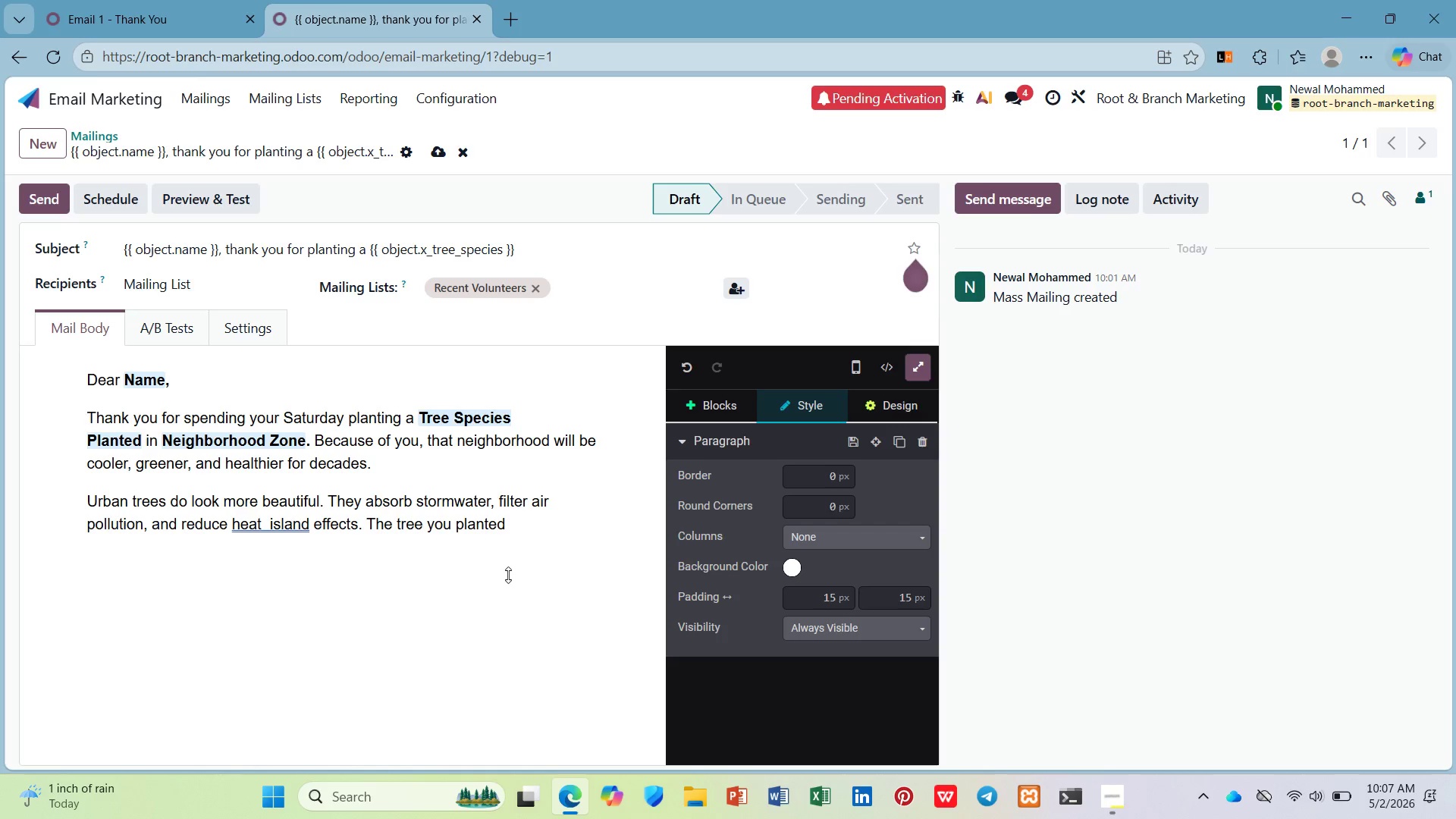 
type(will sequest ove )
key(Backspace)
type(r 1)
key(Backspace)
type($1,000 pu)
key(Backspace)
type(ounds of carbn in it s)
key(Backspace)
key(Backspace)
type(s lifetime.)
 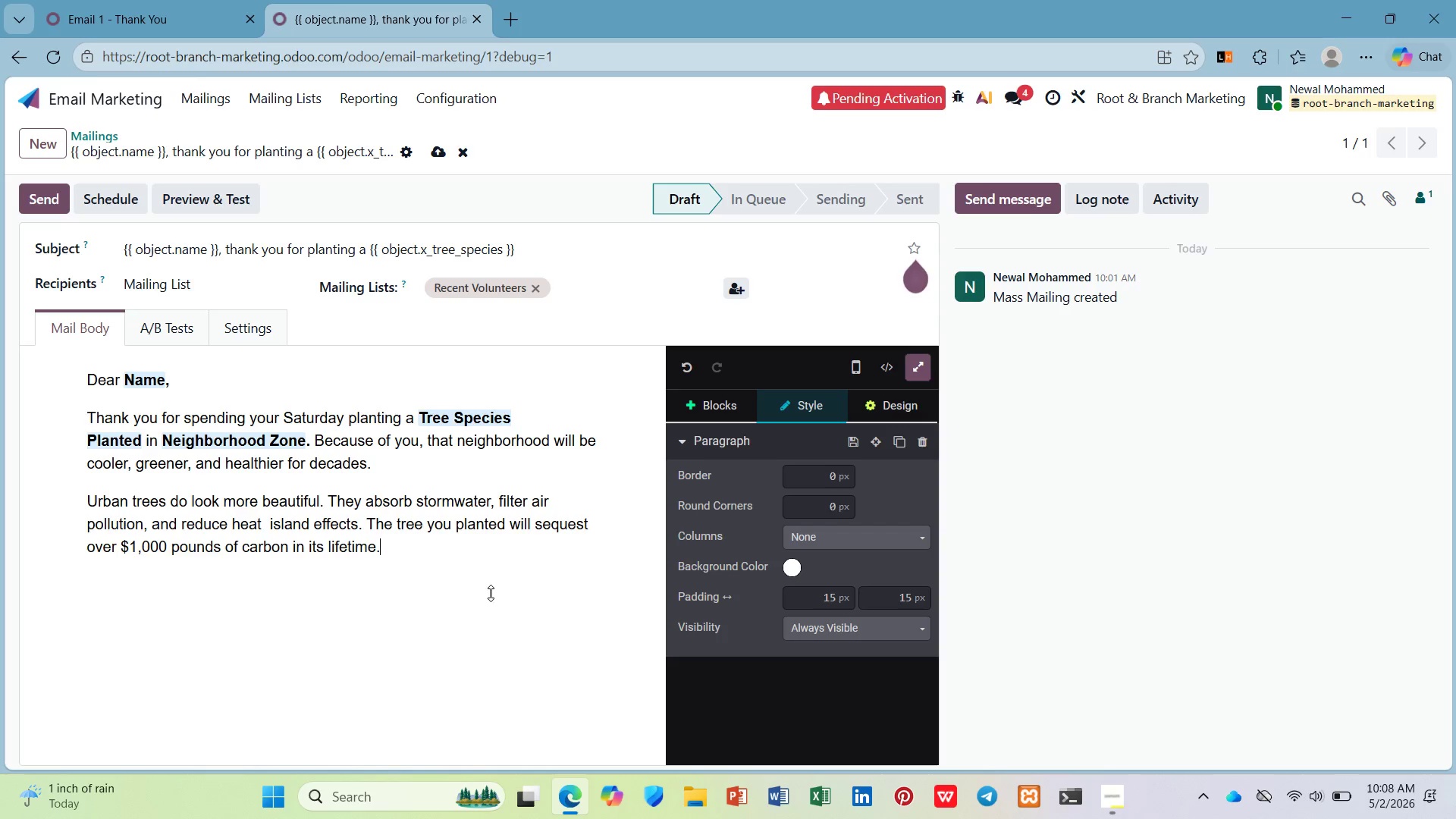 
key(Enter)